 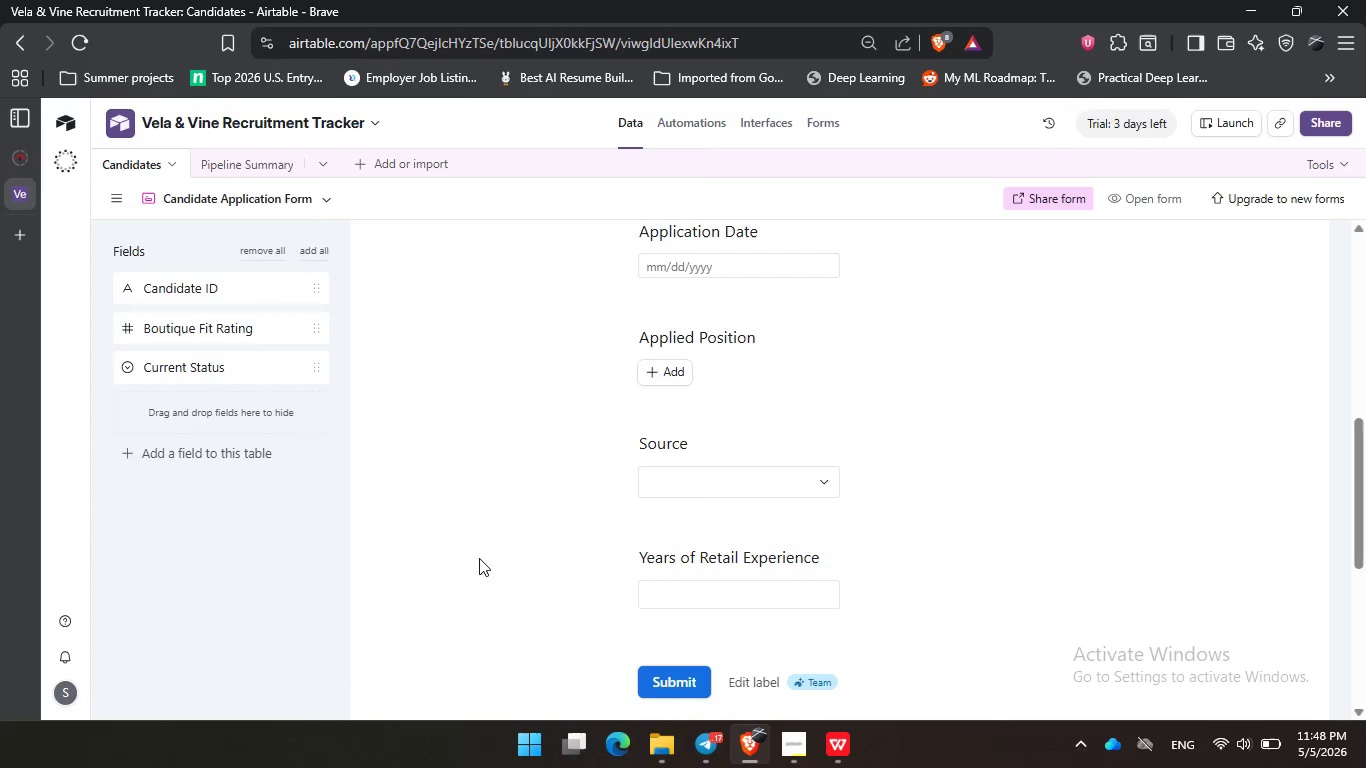 
left_click([446, 273])
 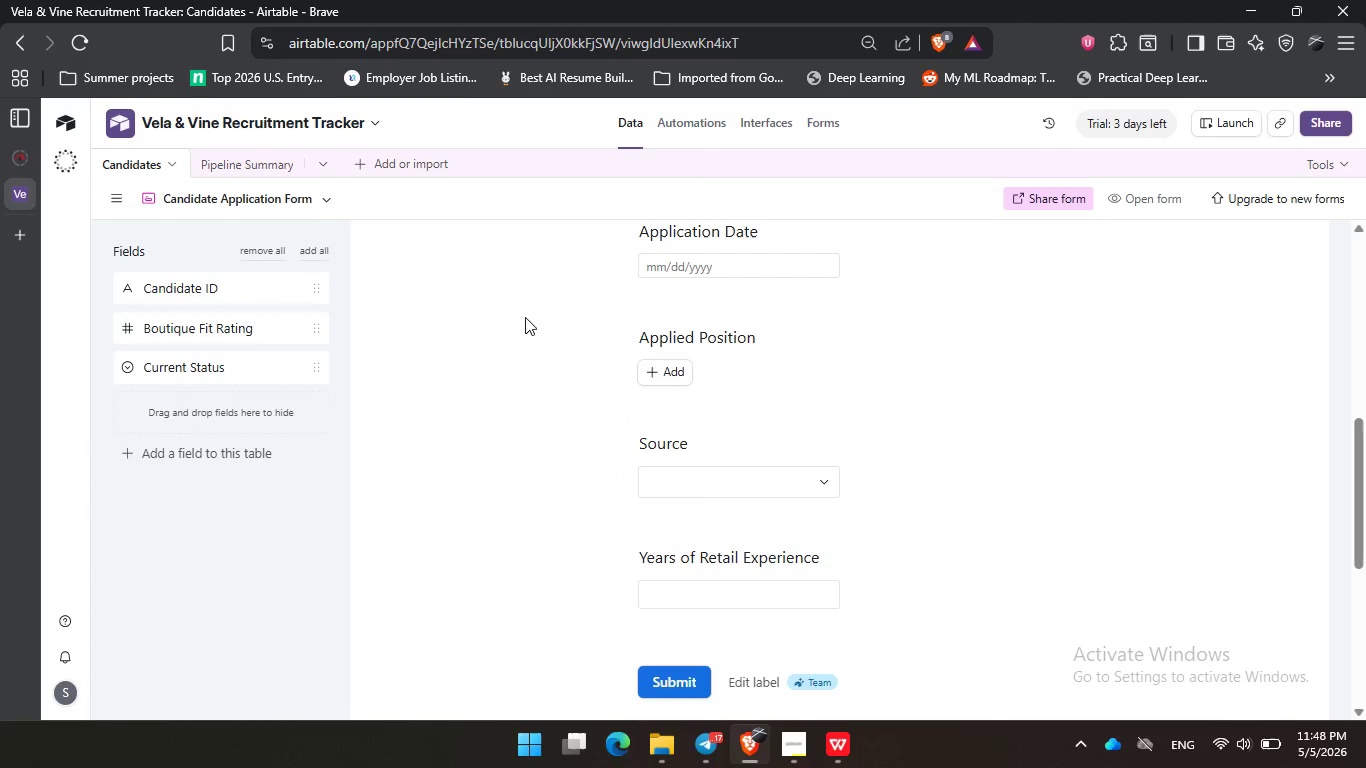 
scroll: coordinate [532, 381], scroll_direction: up, amount: 5.0
 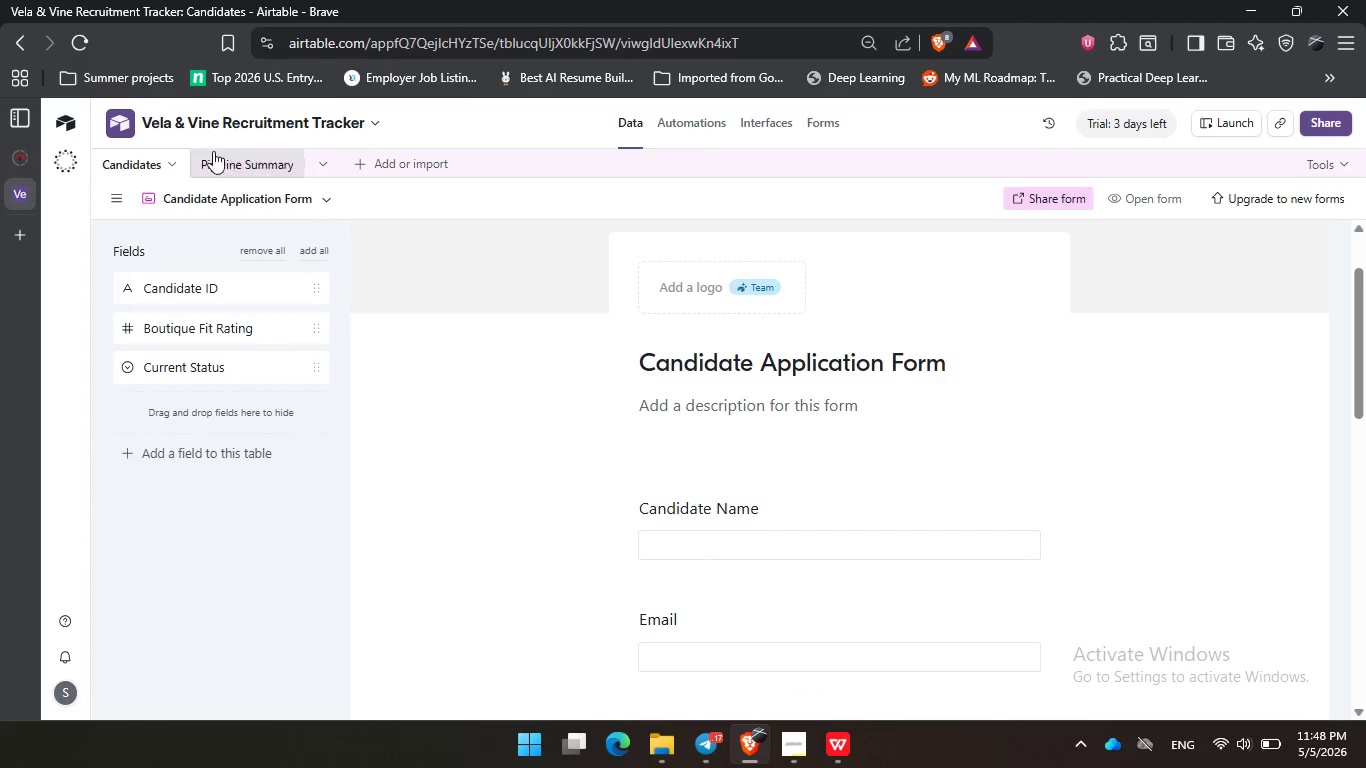 
left_click([223, 162])
 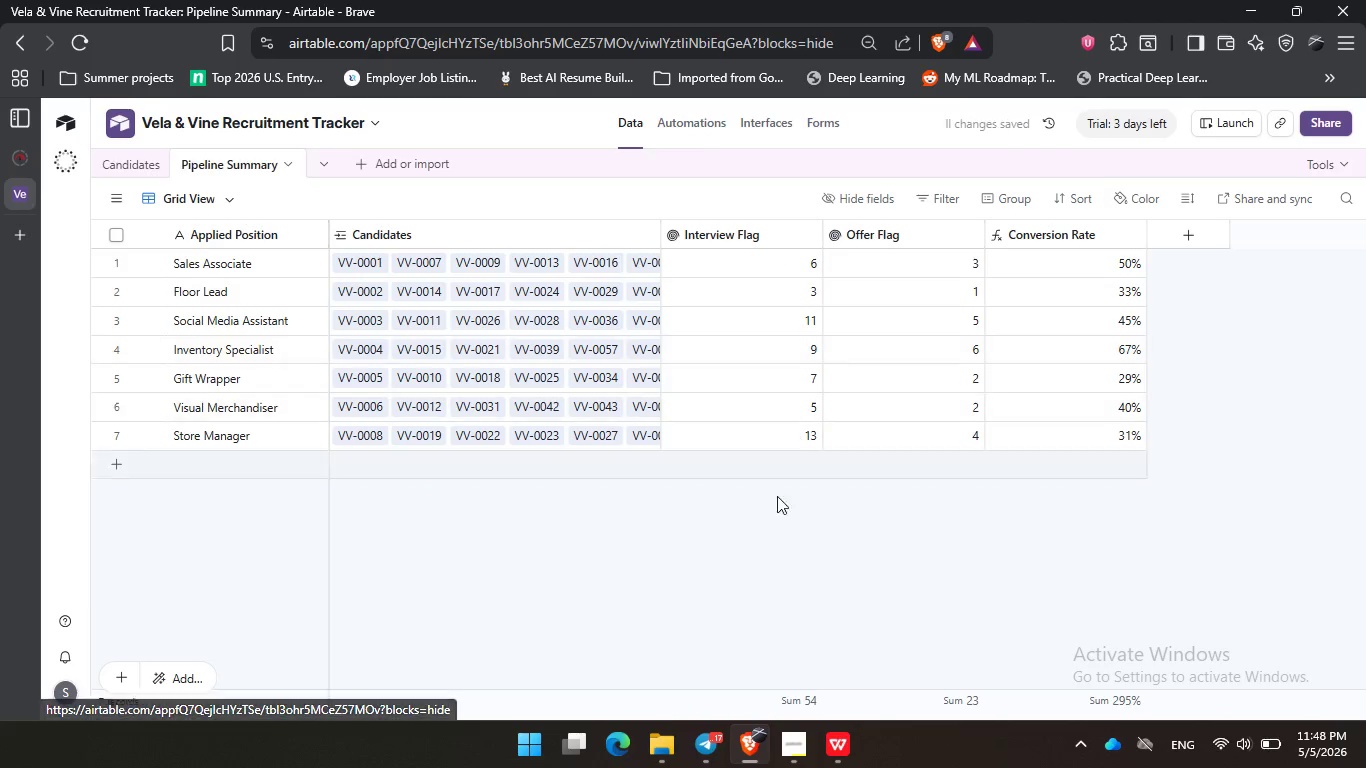 
left_click_drag(start_coordinate=[616, 567], to_coordinate=[628, 567])
 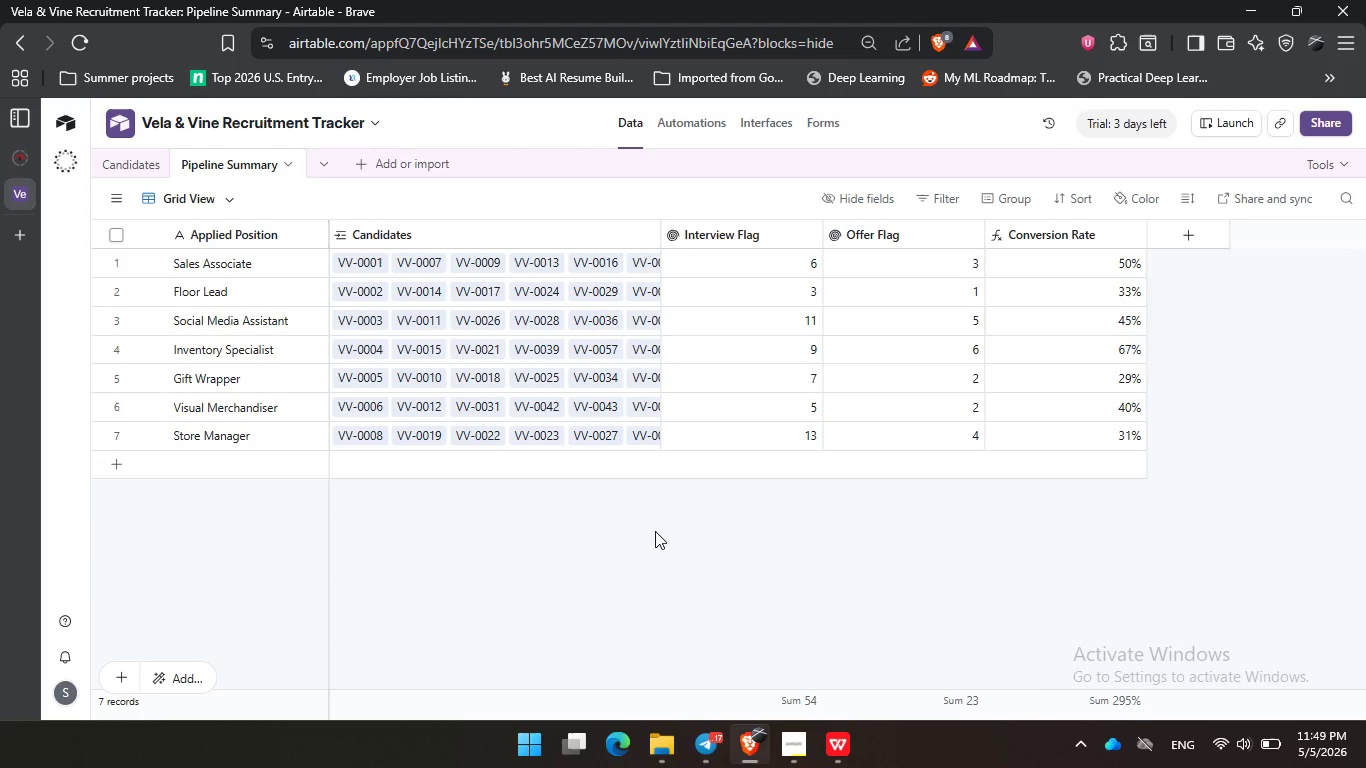 
wait(53.41)
 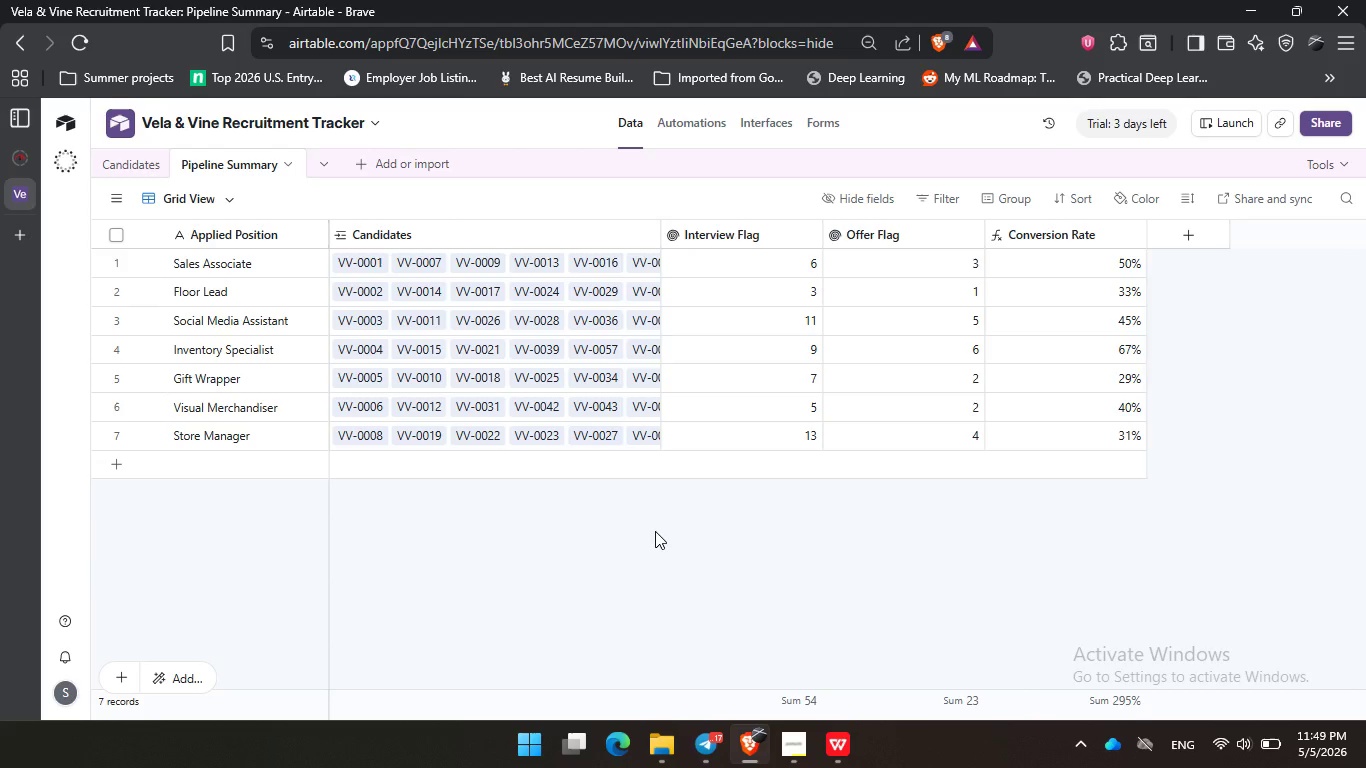 
left_click_drag(start_coordinate=[657, 529], to_coordinate=[669, 525])
 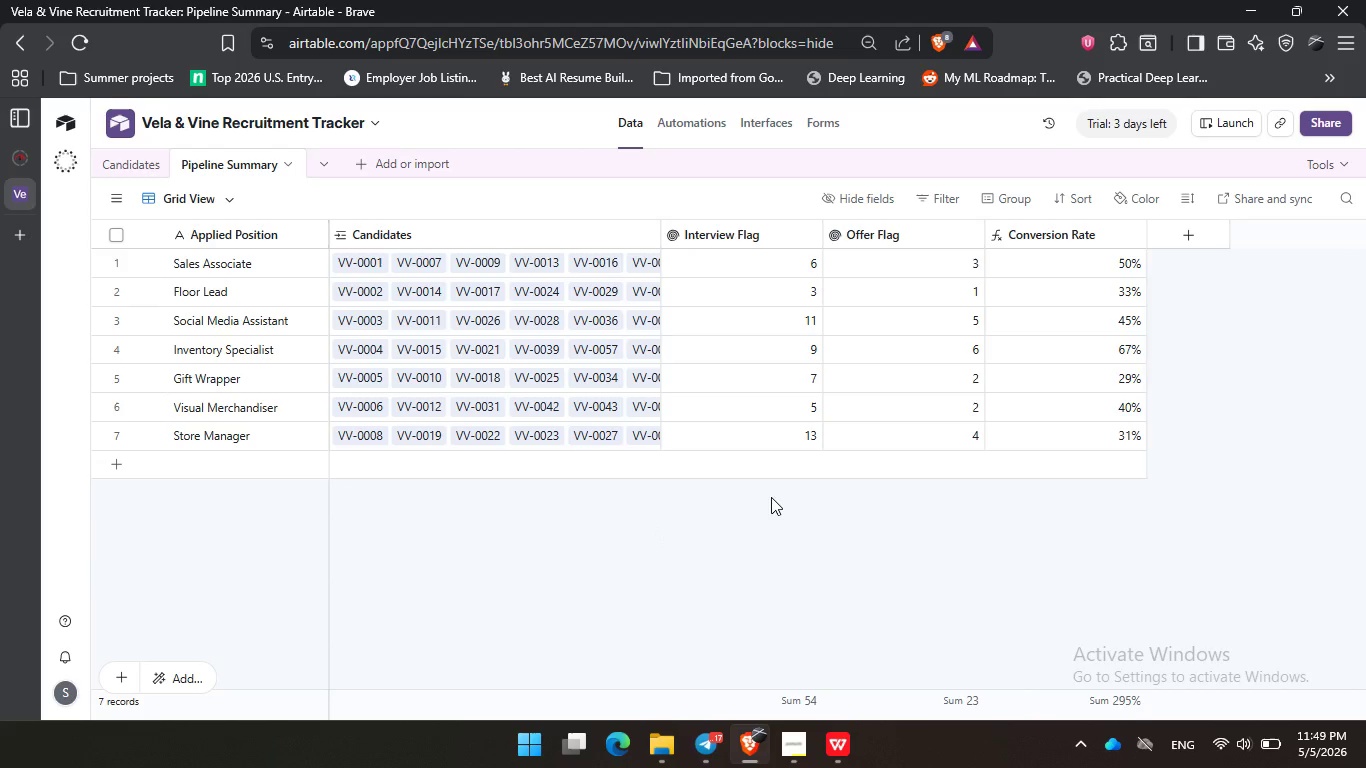 
left_click_drag(start_coordinate=[767, 497], to_coordinate=[776, 498])
 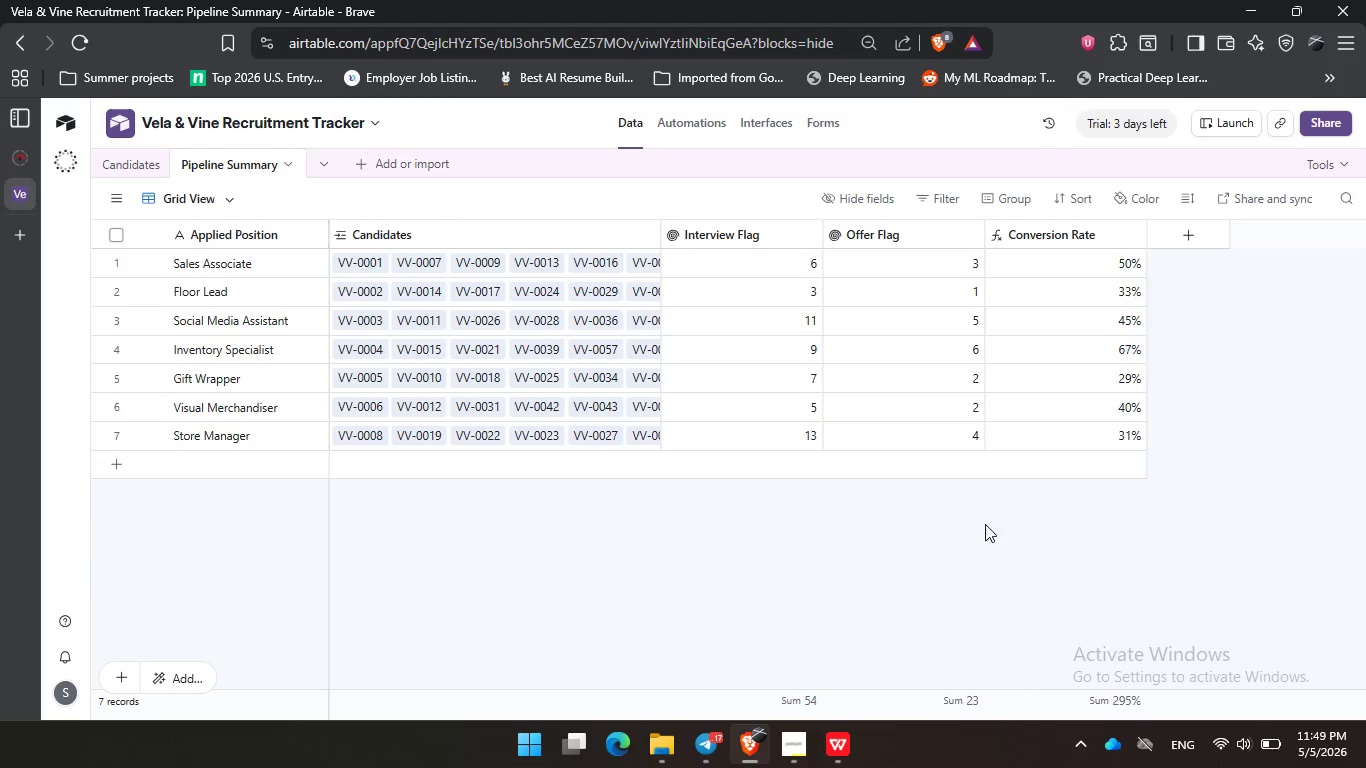 
left_click_drag(start_coordinate=[985, 524], to_coordinate=[1030, 525])
 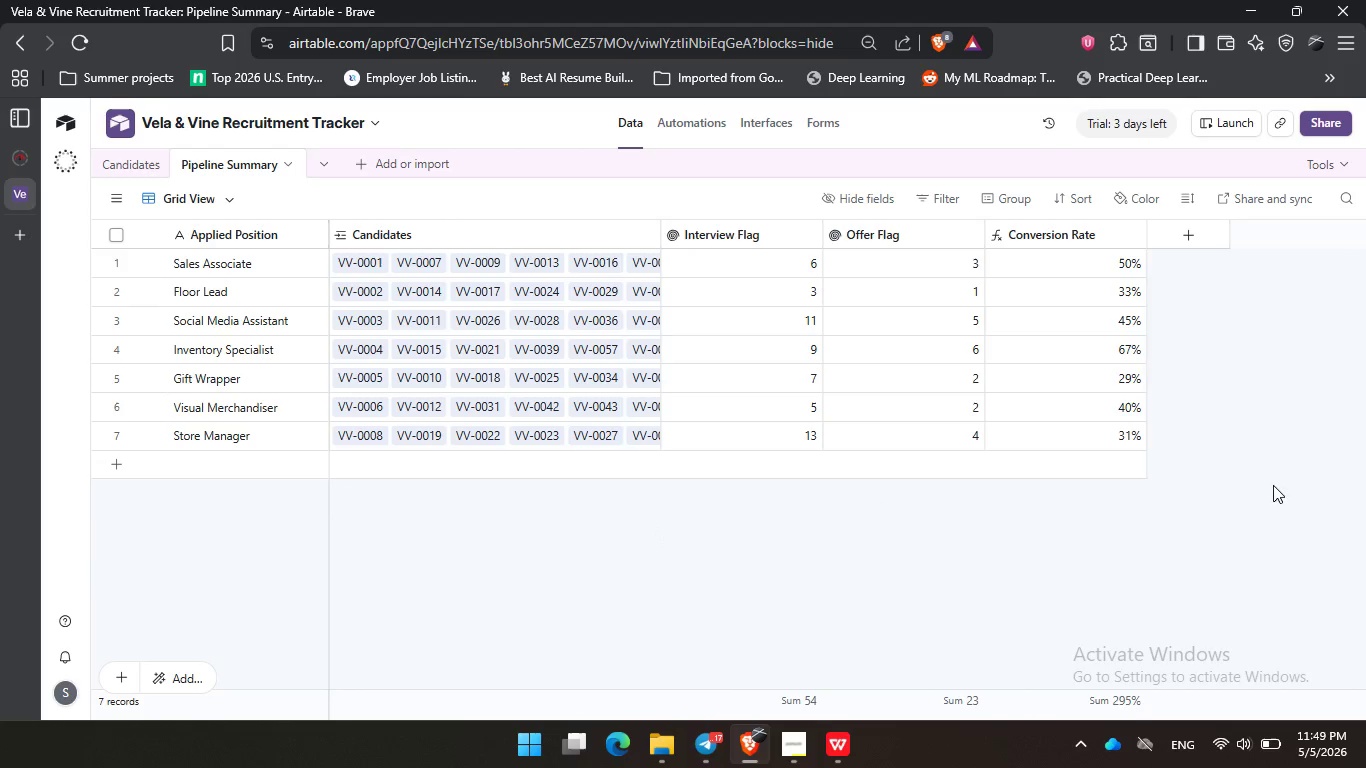 
left_click_drag(start_coordinate=[1273, 499], to_coordinate=[1273, 431])
 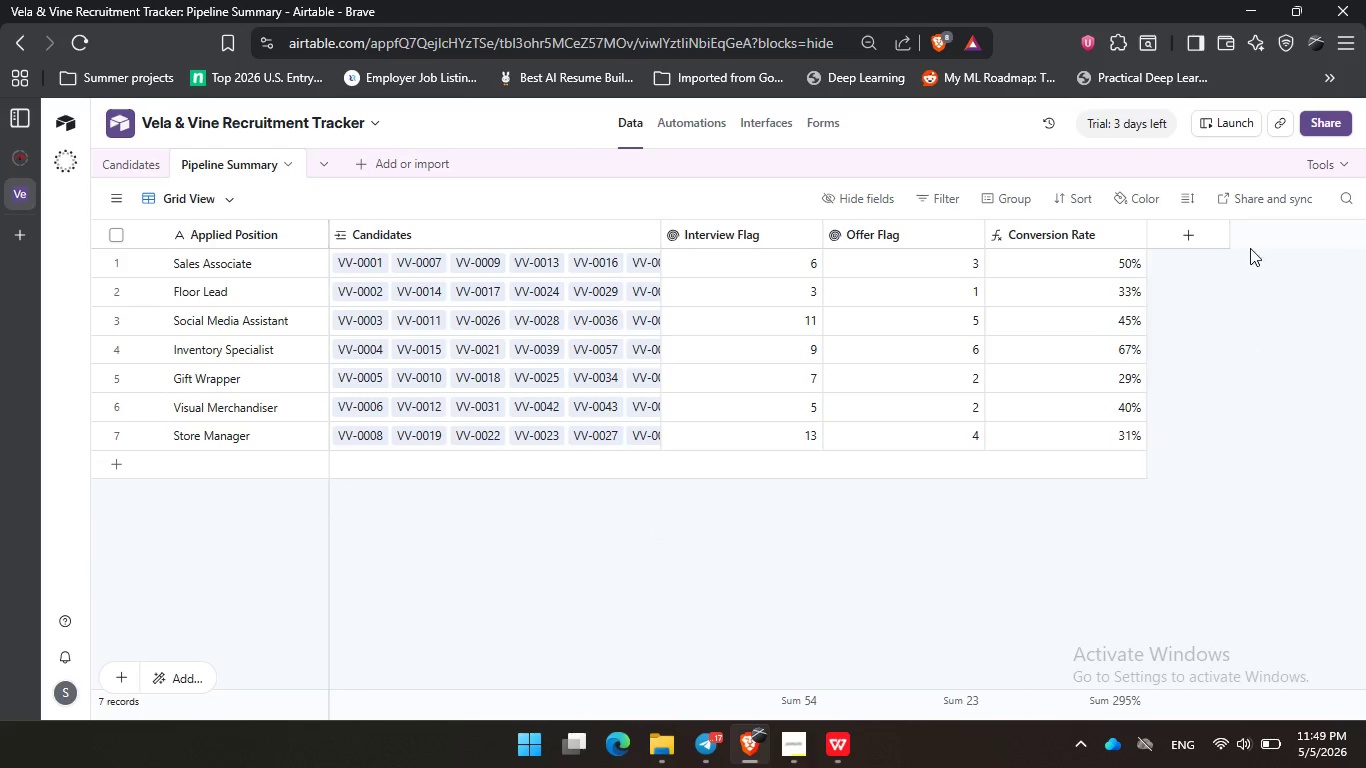 
triple_click([1250, 247])
 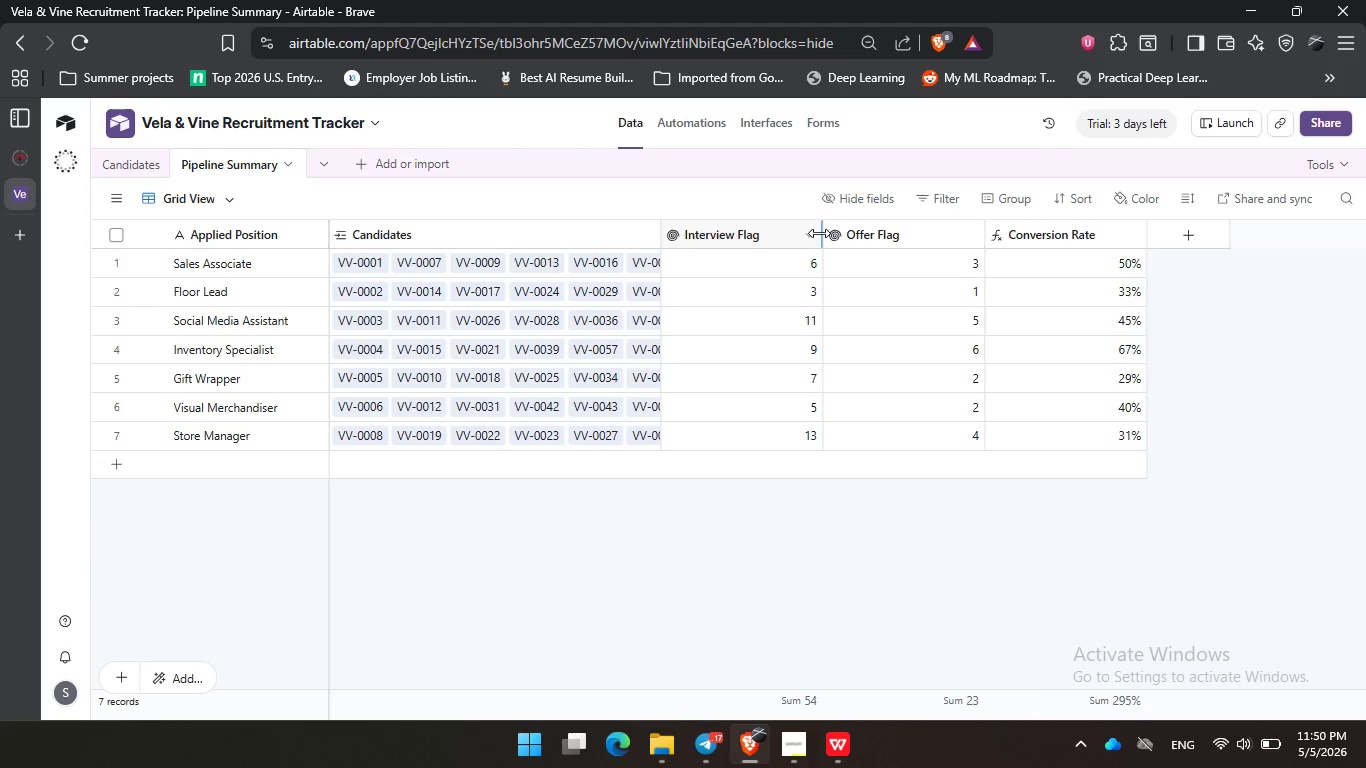 
wait(20.7)
 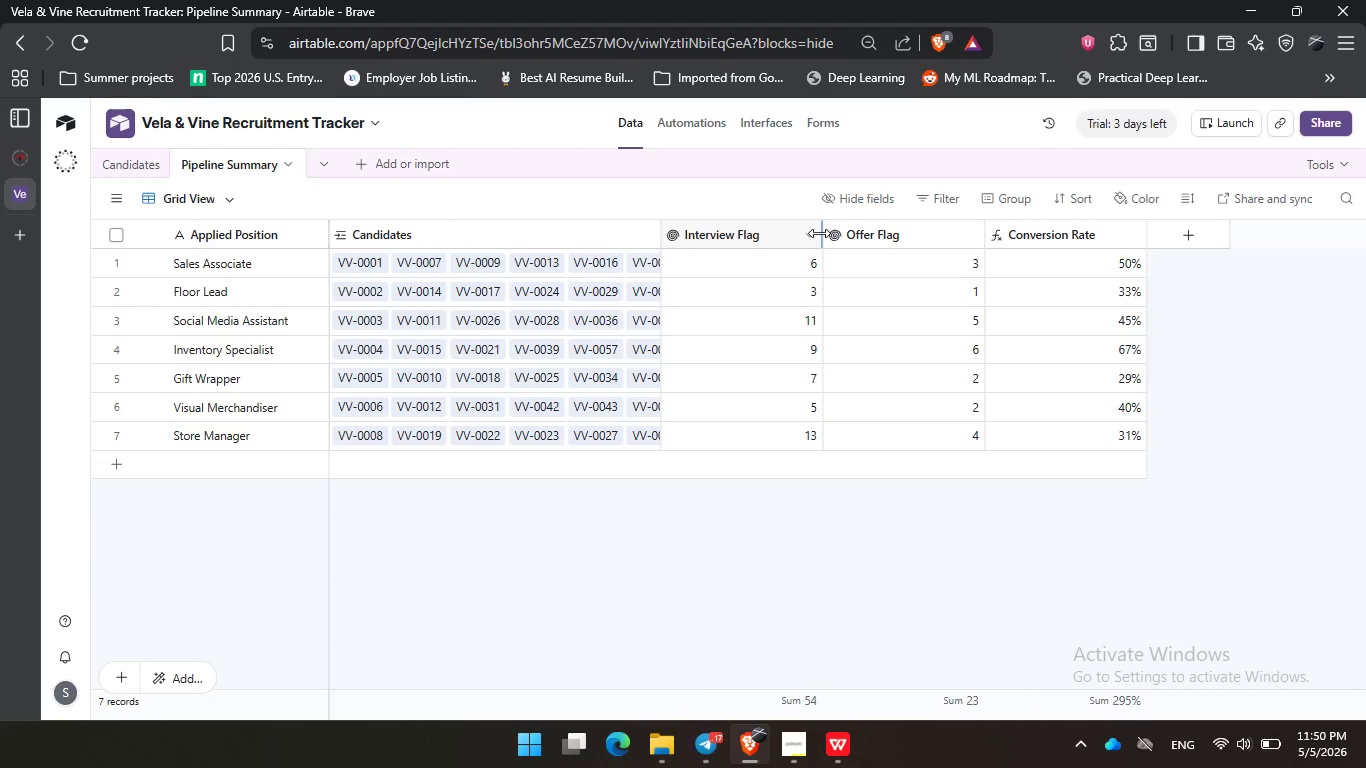 
left_click([105, 159])
 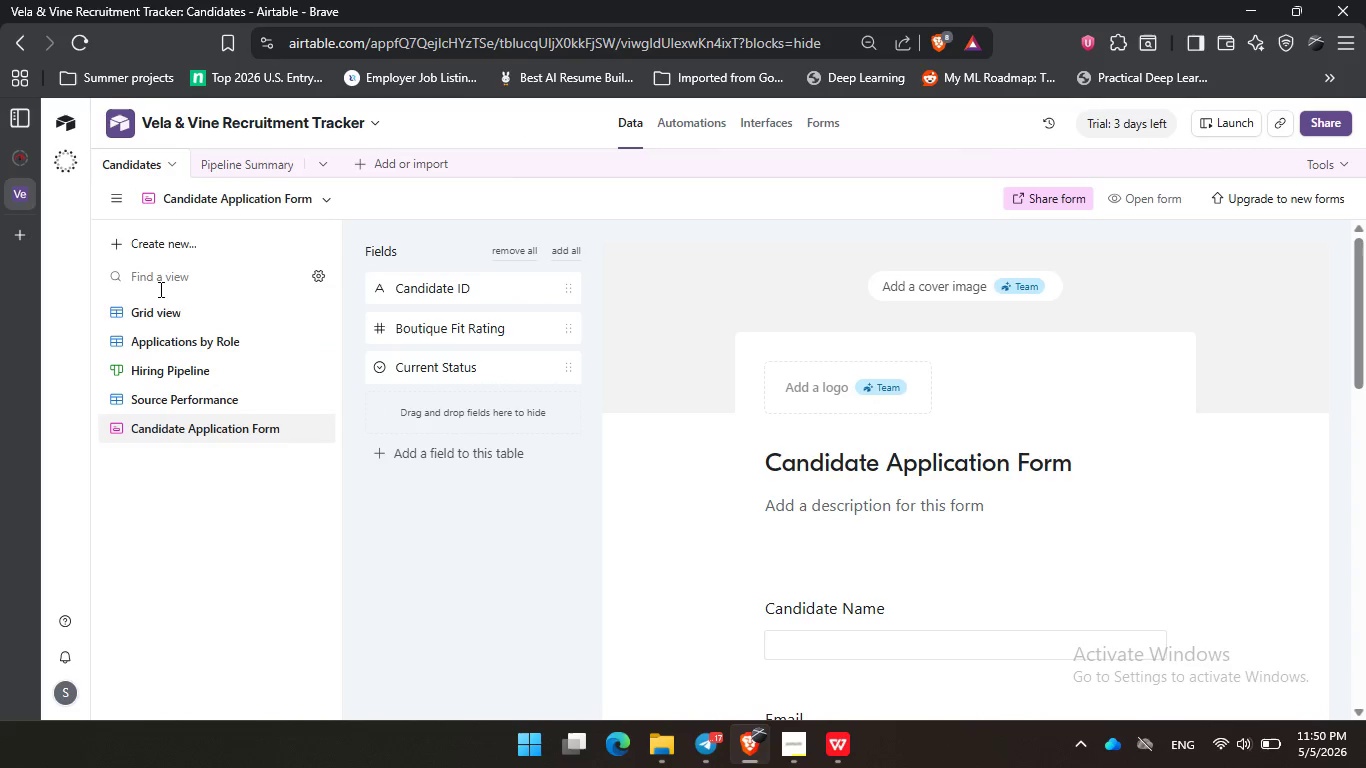 
left_click([188, 320])
 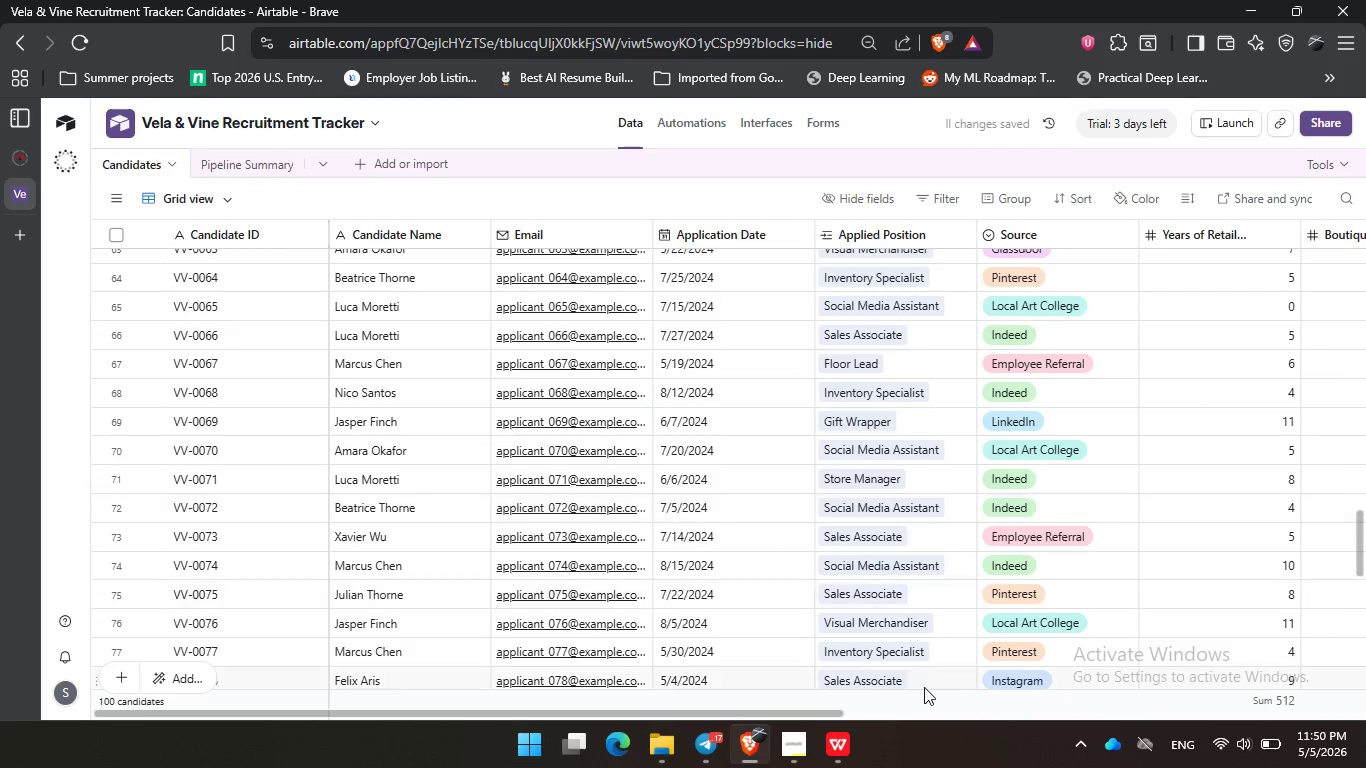 
left_click_drag(start_coordinate=[759, 713], to_coordinate=[1214, 692])
 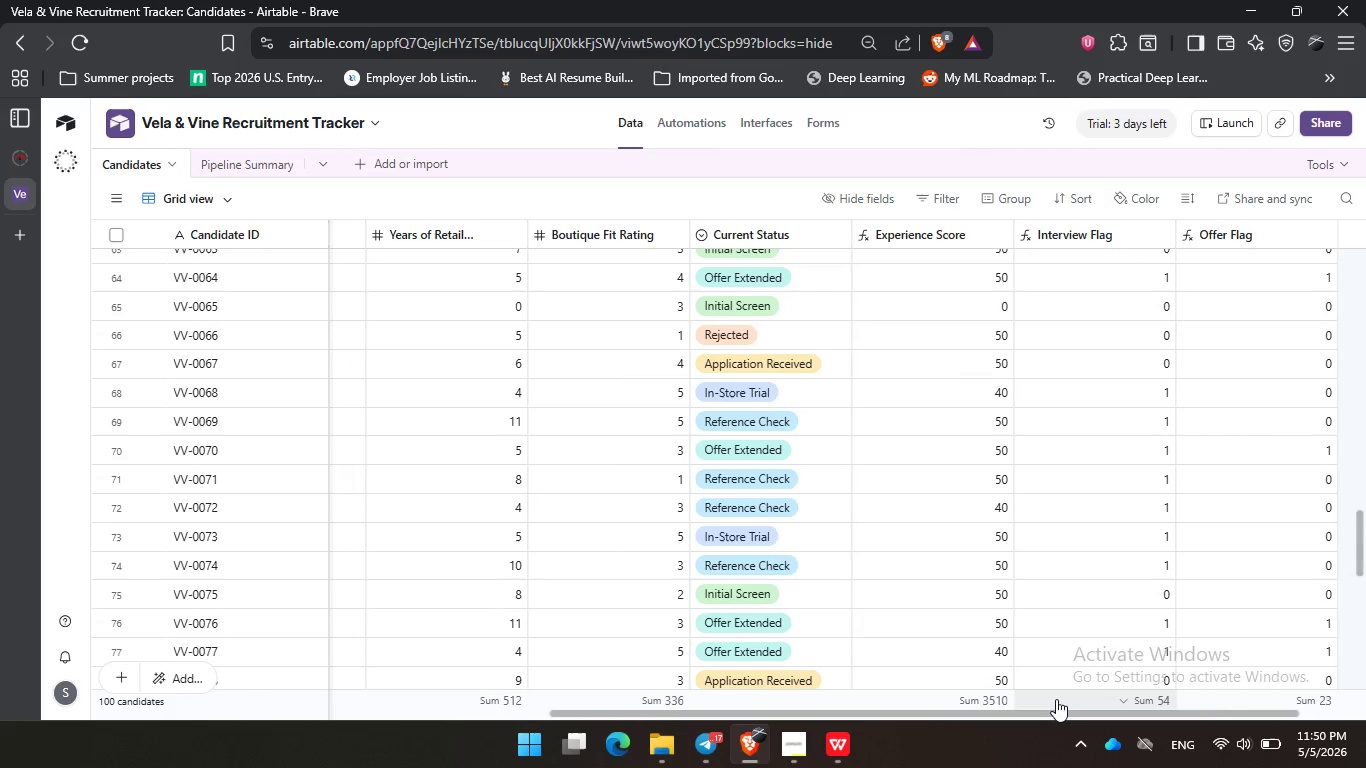 
left_click_drag(start_coordinate=[1051, 713], to_coordinate=[1180, 695])
 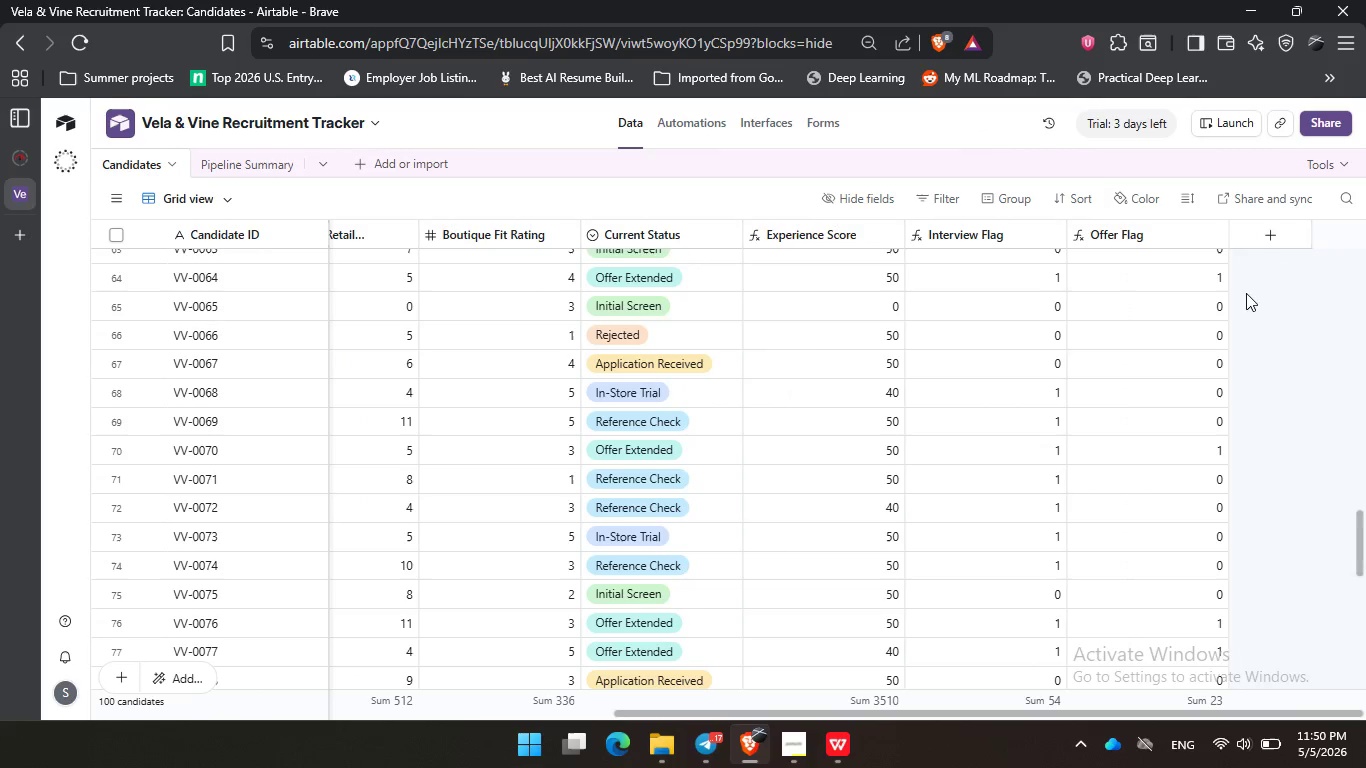 
left_click_drag(start_coordinate=[1252, 280], to_coordinate=[1266, 415])
 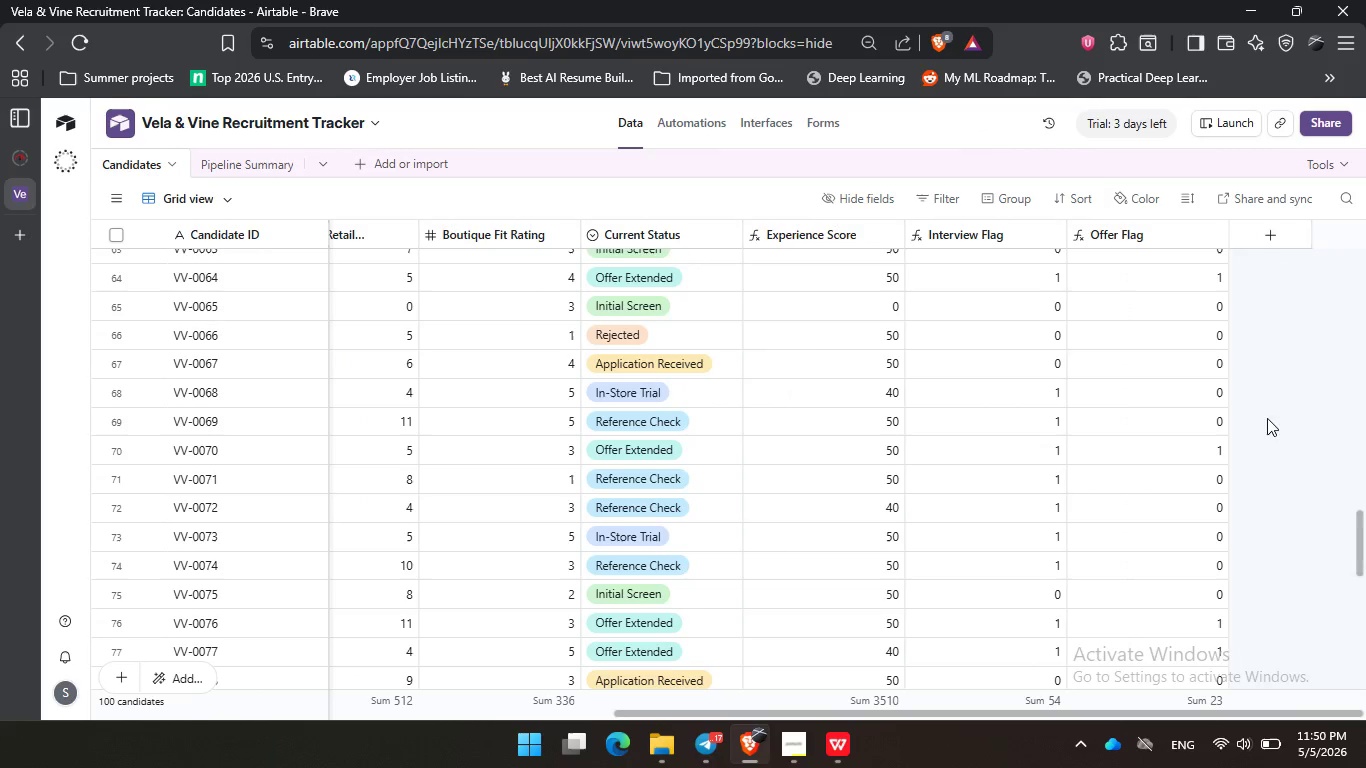 
left_click_drag(start_coordinate=[1267, 418], to_coordinate=[1272, 436])
 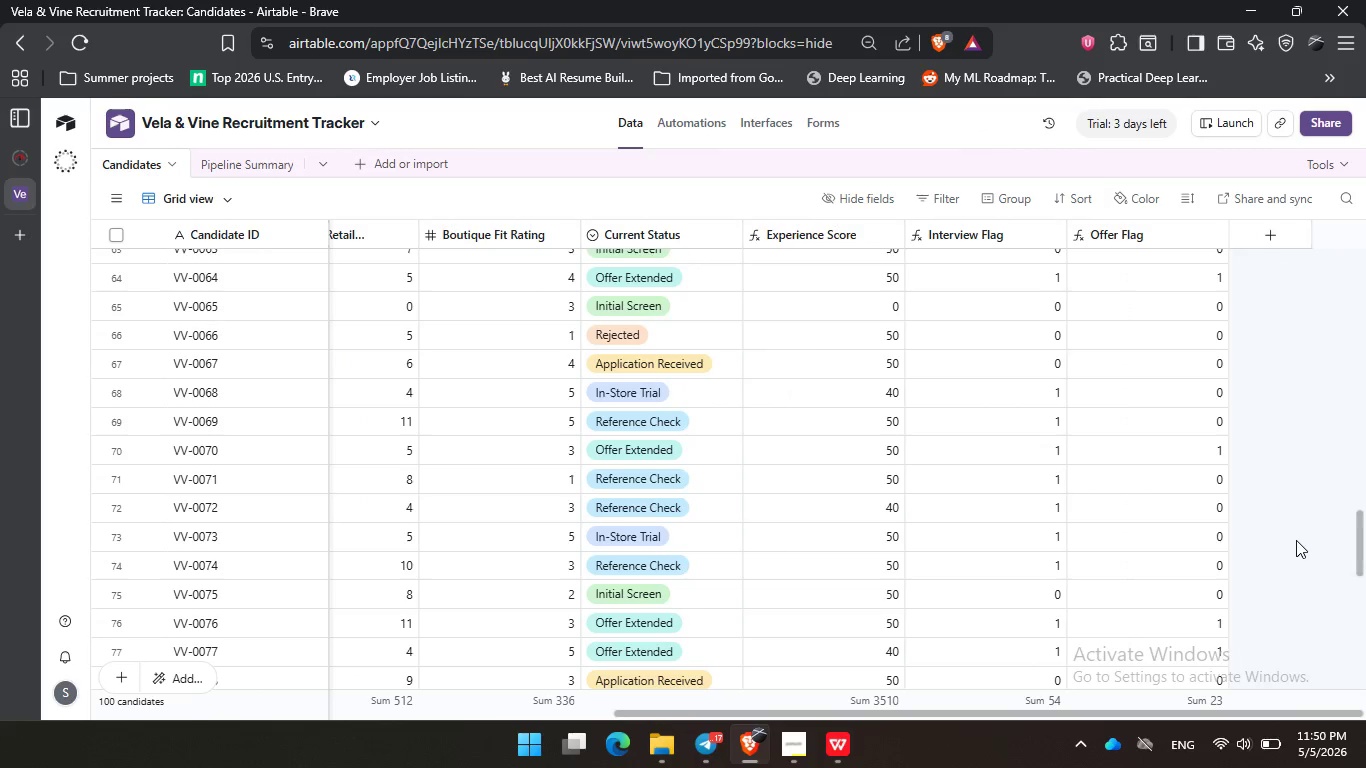 
double_click([1296, 540])
 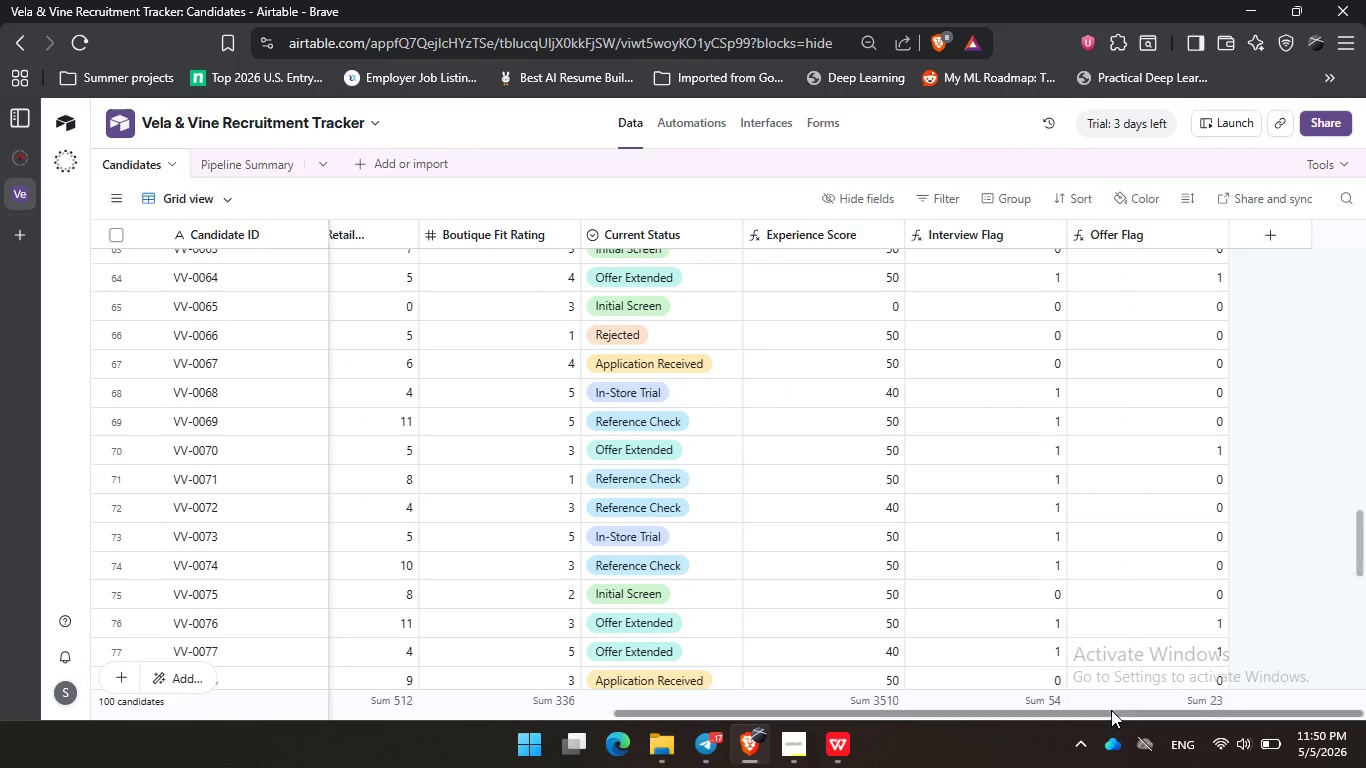 
left_click_drag(start_coordinate=[1107, 712], to_coordinate=[698, 723])
 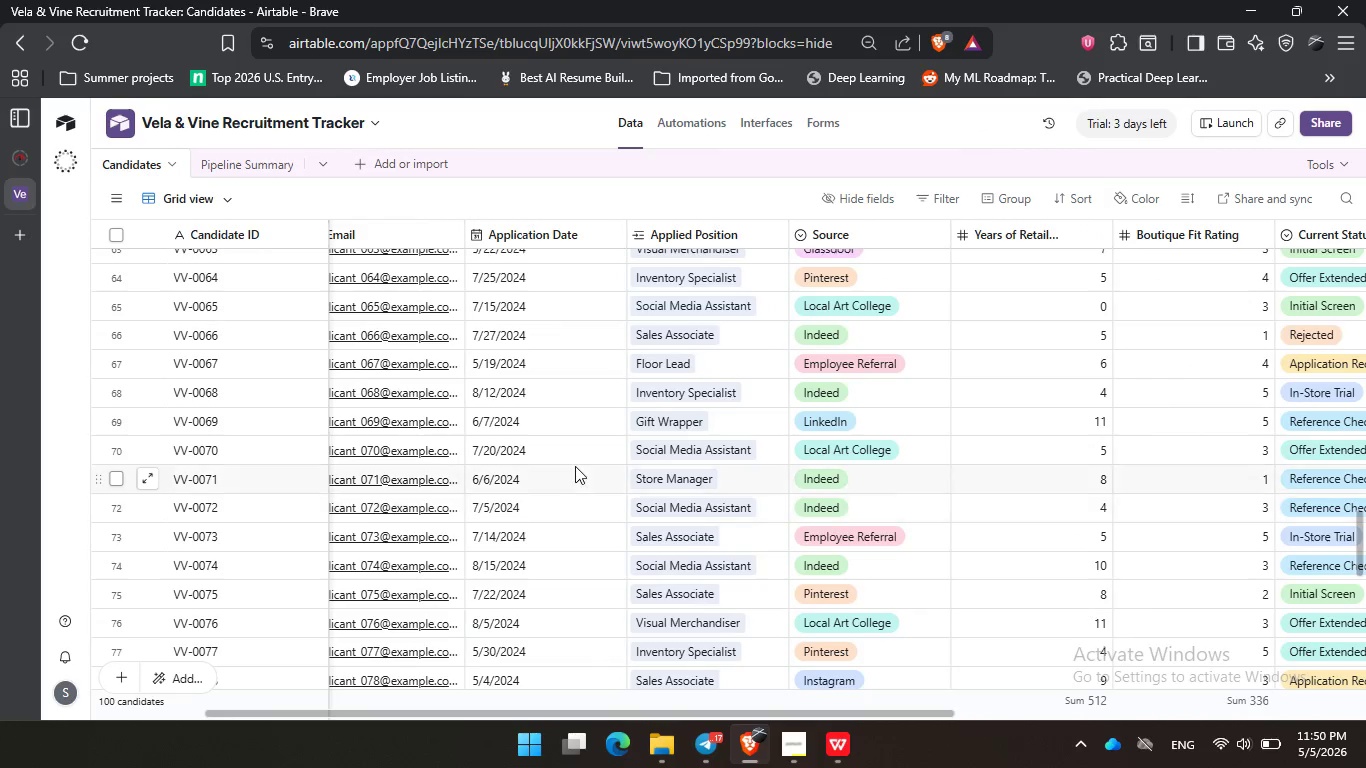 
left_click([574, 465])
 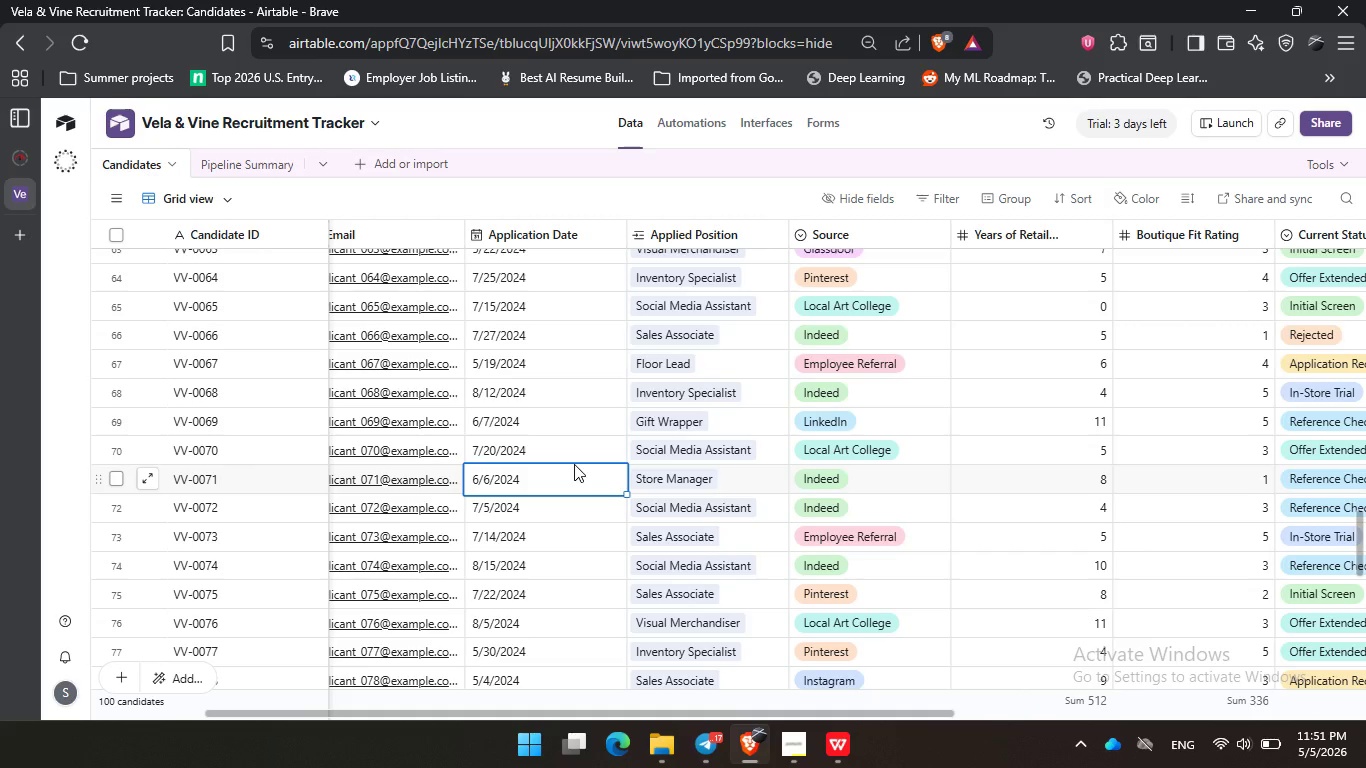 
wait(64.42)
 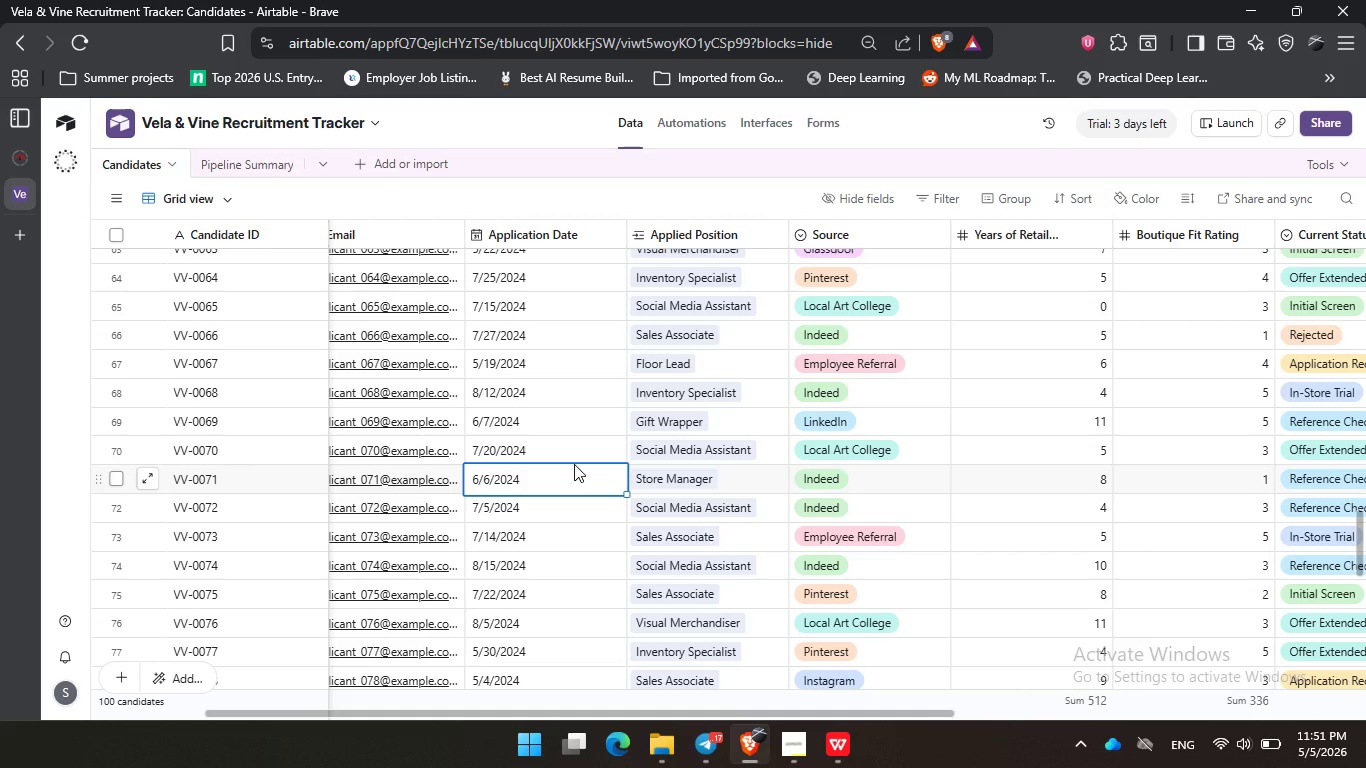 
left_click([1054, 419])
 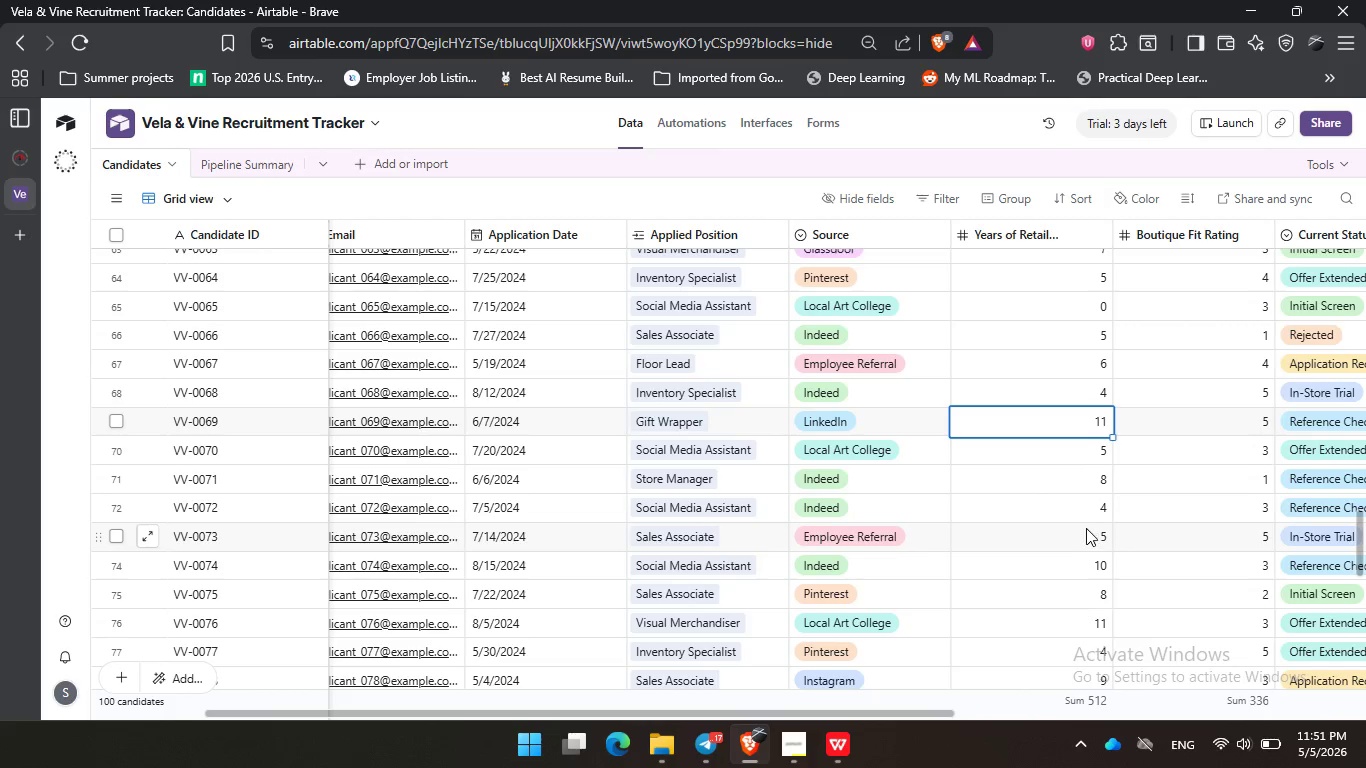 
left_click([1170, 468])
 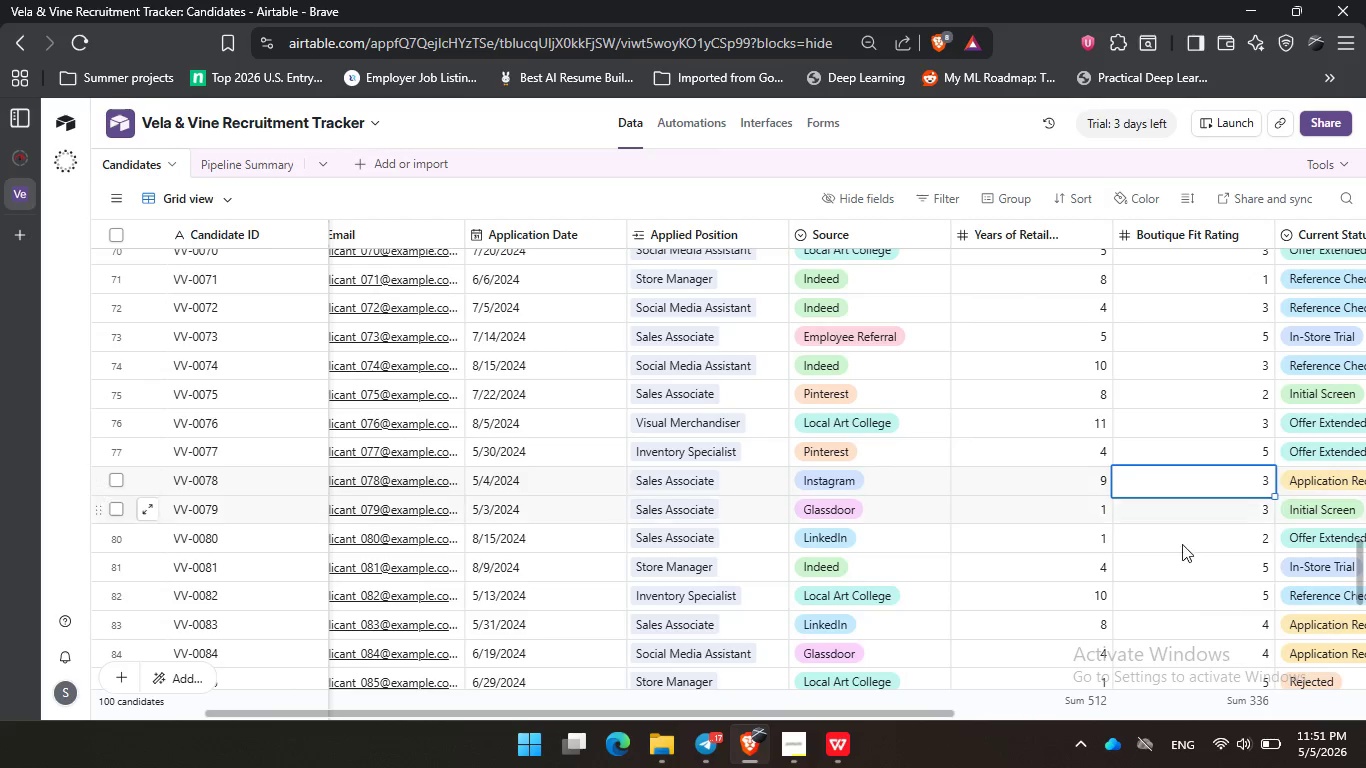 
scroll: coordinate [1086, 528], scroll_direction: down, amount: 2.0
 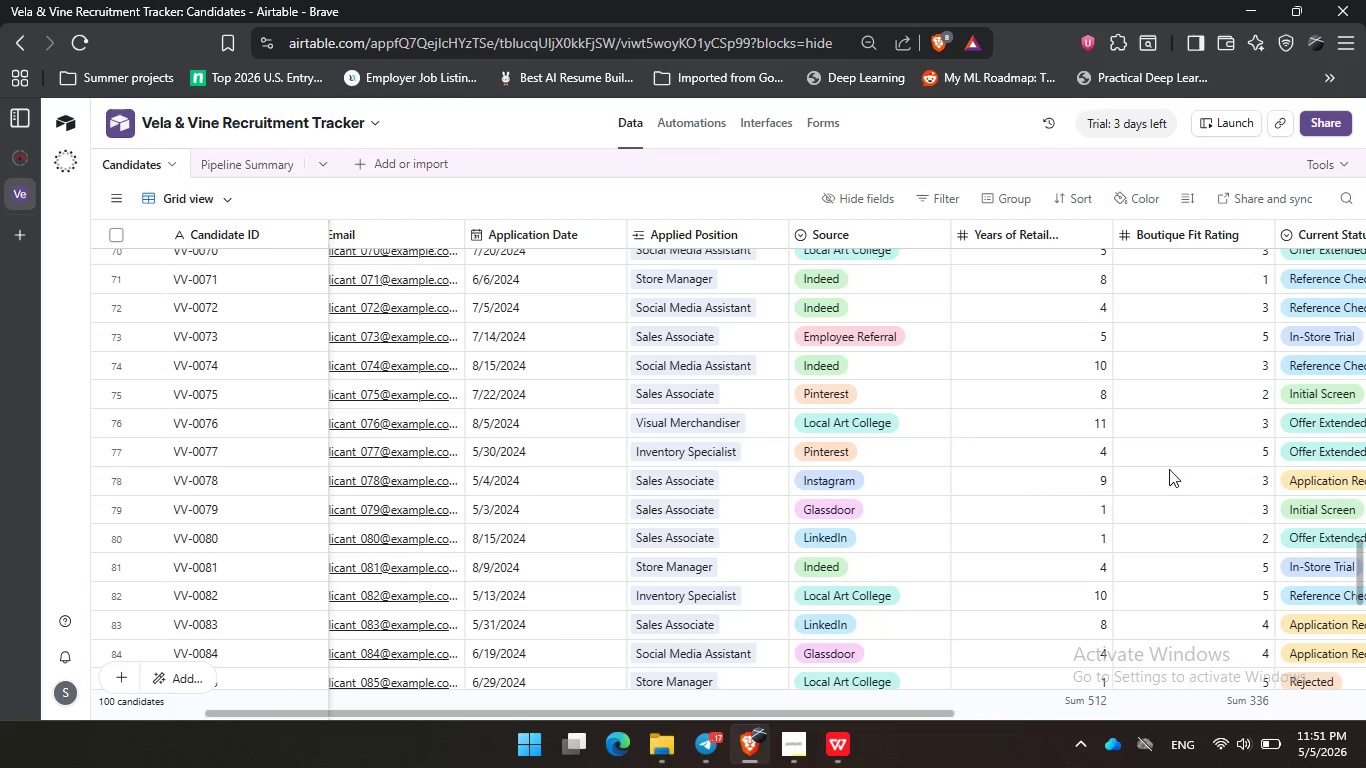 
double_click([1184, 590])
 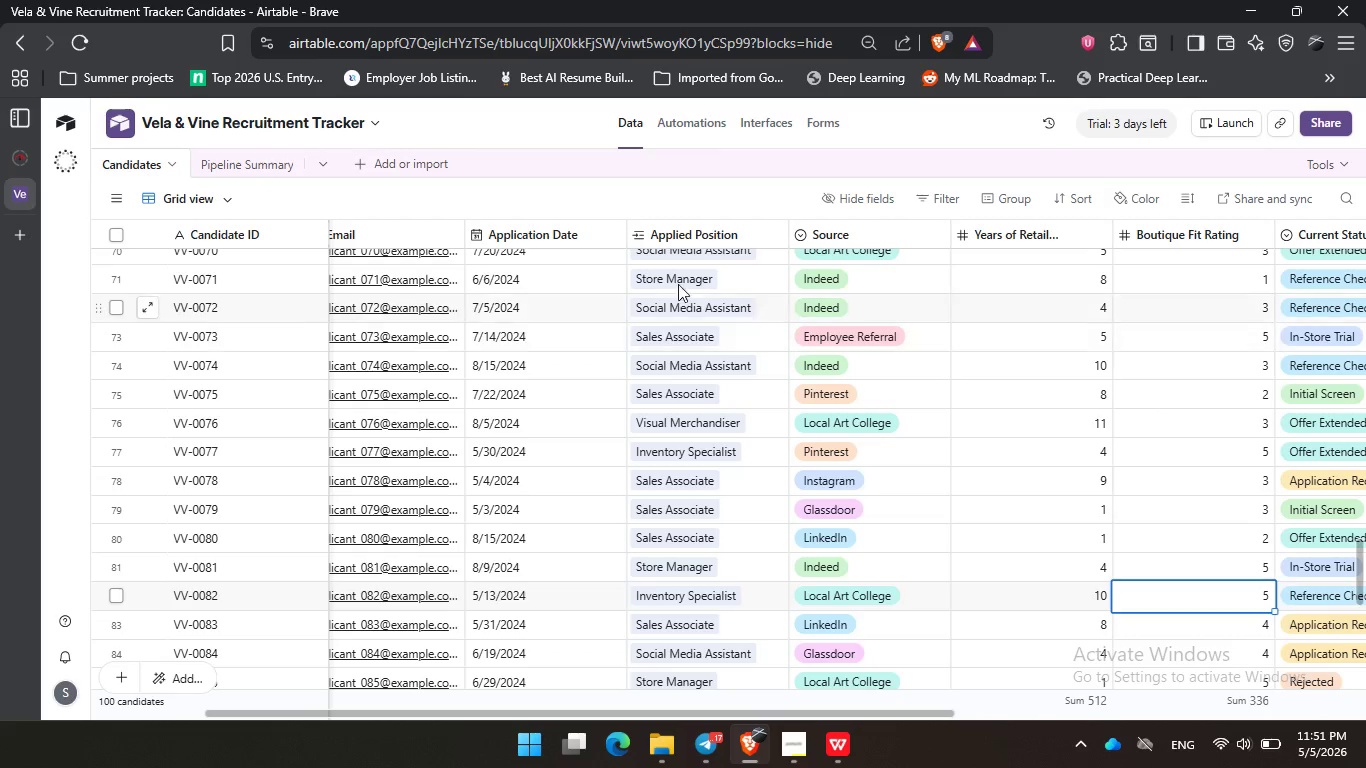 
left_click_drag(start_coordinate=[286, 195], to_coordinate=[303, 195])
 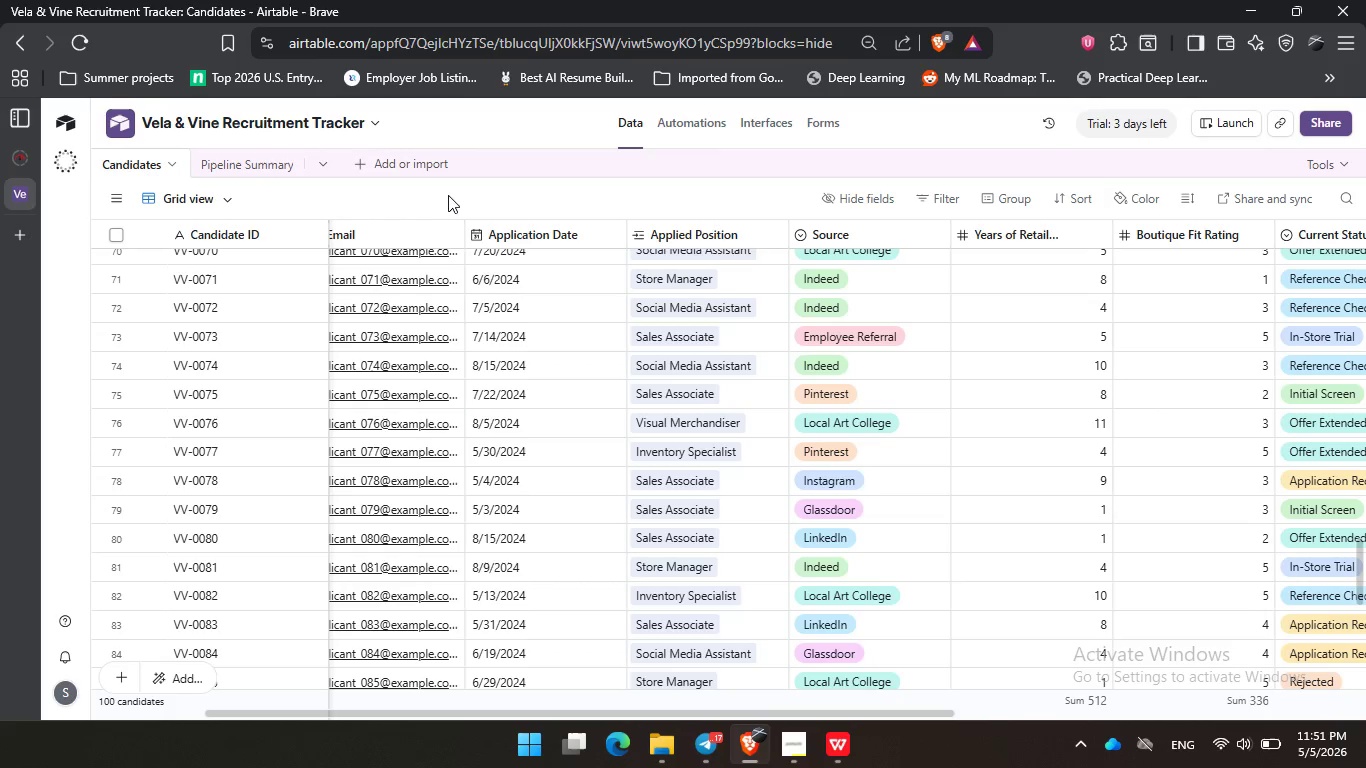 
left_click_drag(start_coordinate=[448, 195], to_coordinate=[456, 195])
 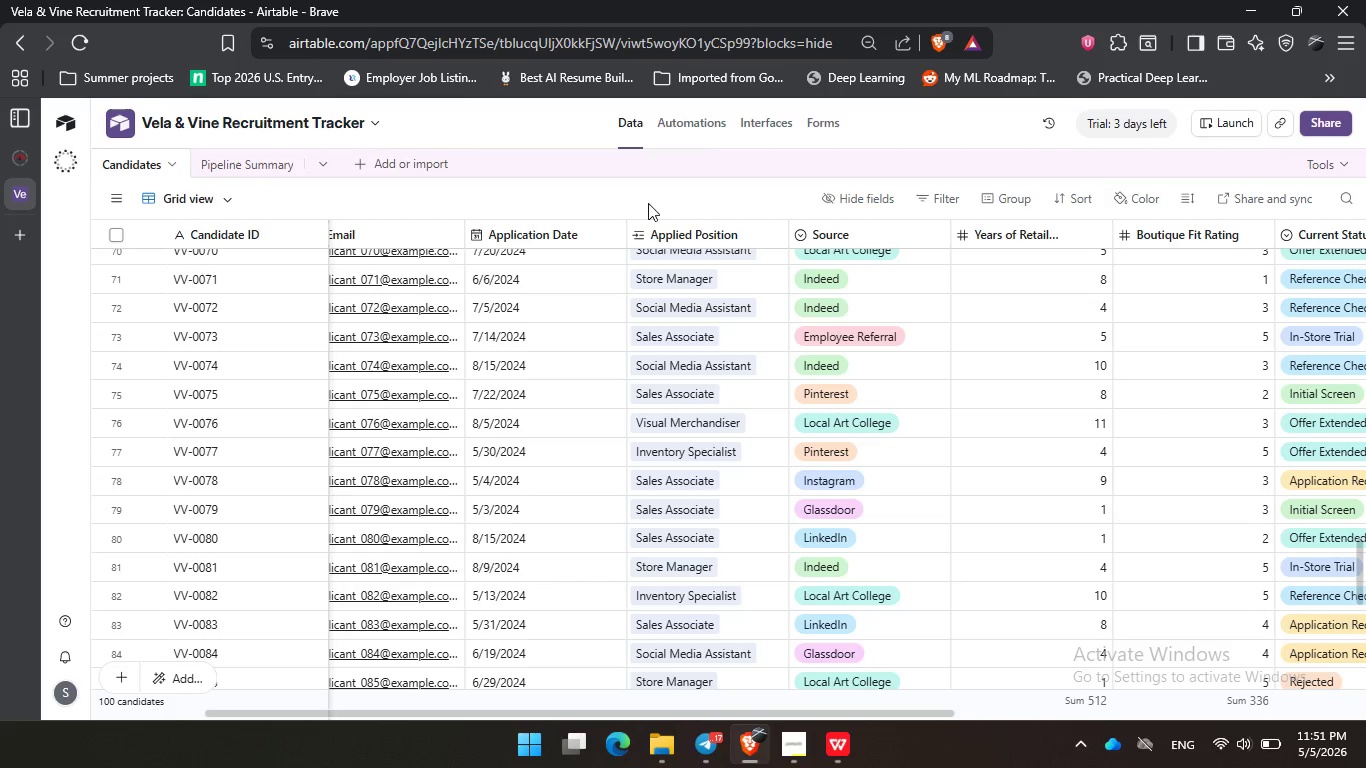 
left_click([650, 203])
 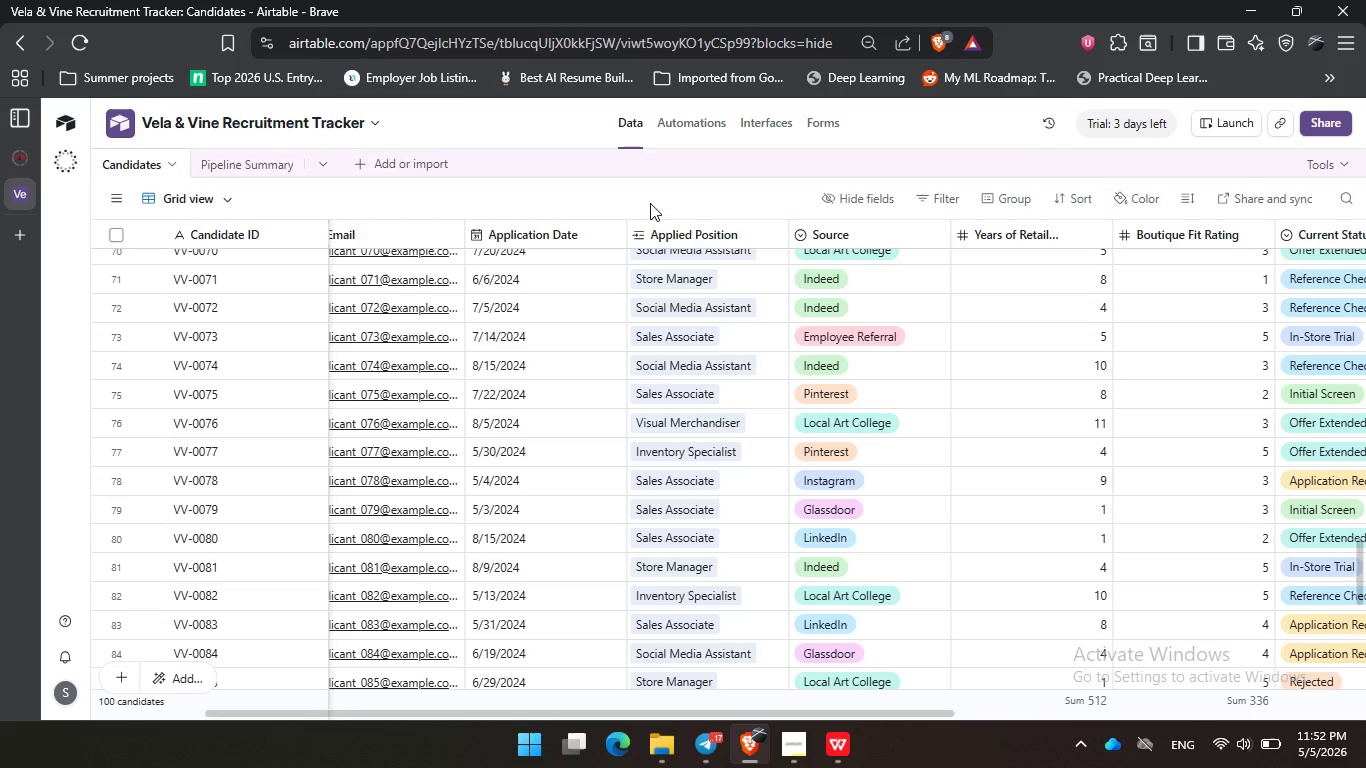 
wait(39.42)
 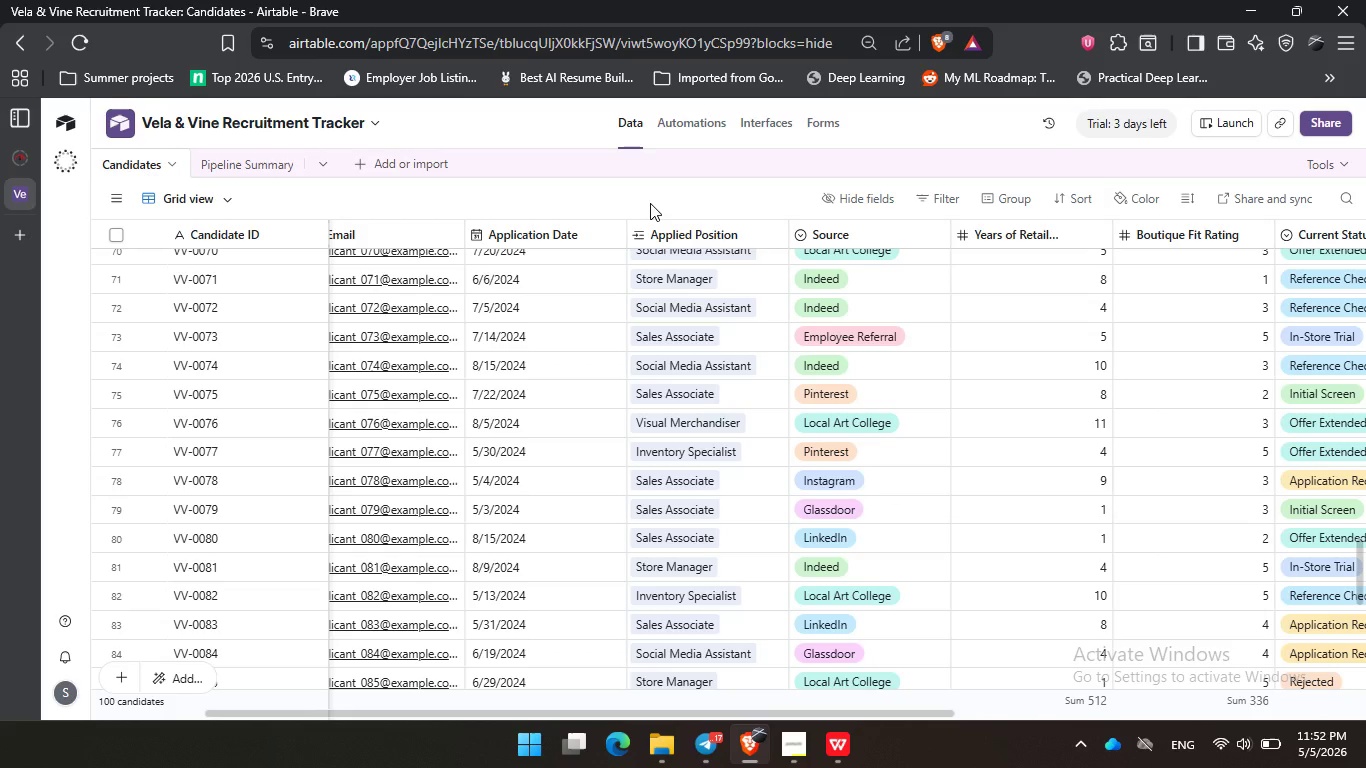 
left_click_drag(start_coordinate=[387, 220], to_coordinate=[393, 220])
 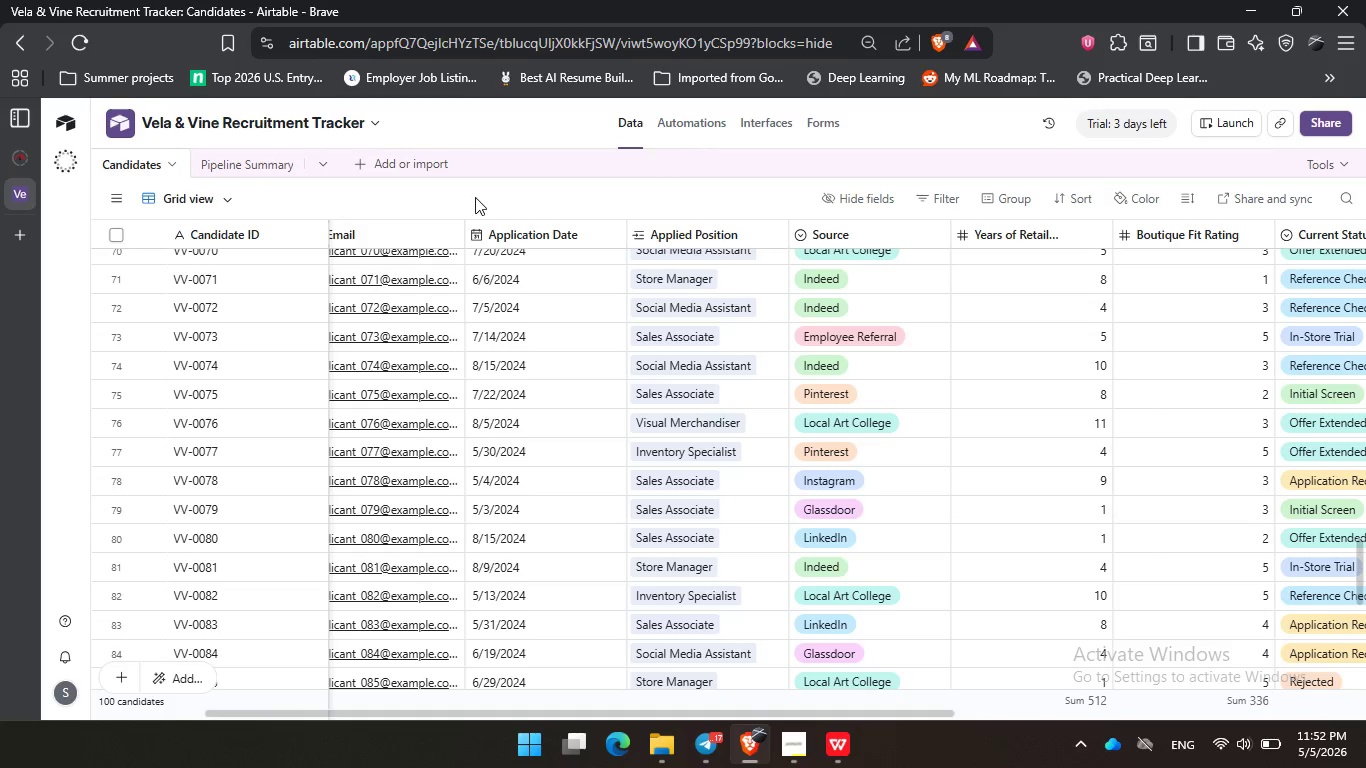 
left_click_drag(start_coordinate=[471, 197], to_coordinate=[501, 191])
 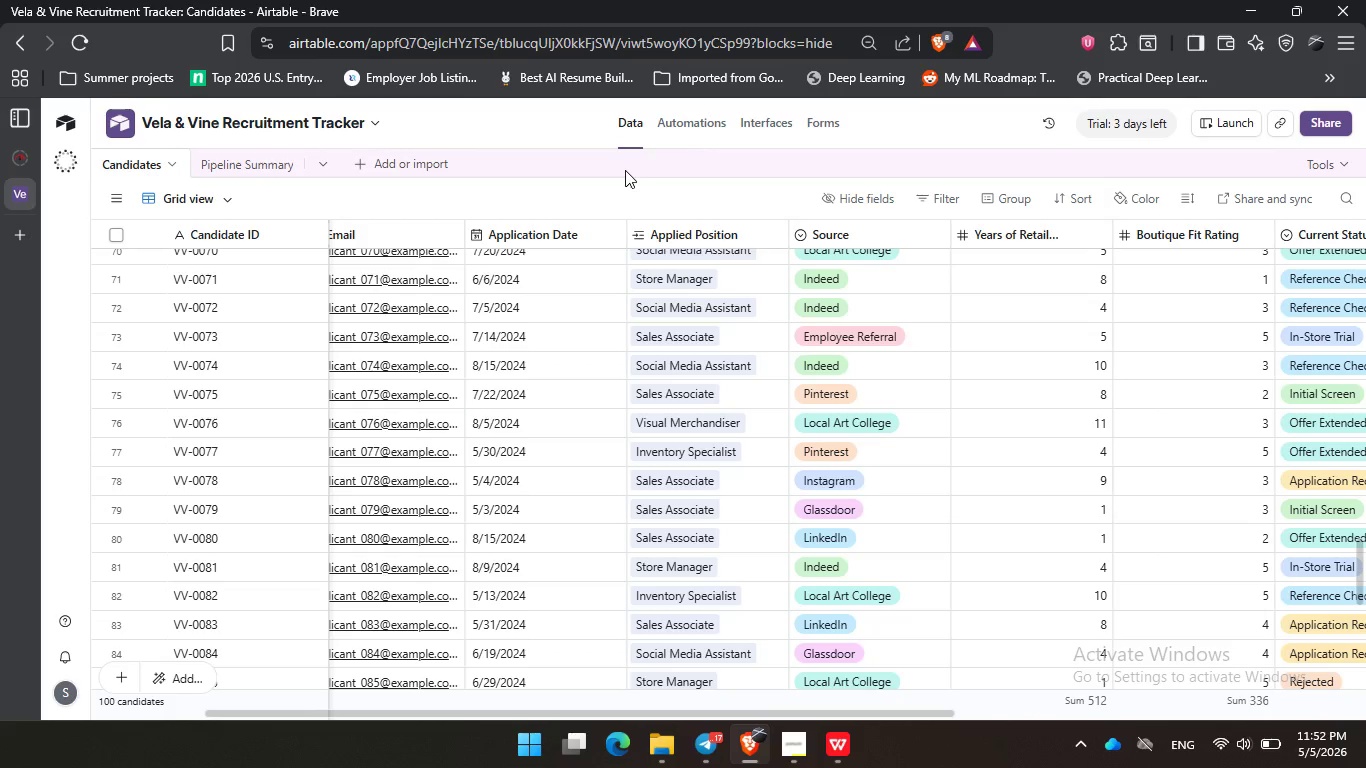 
double_click([625, 170])
 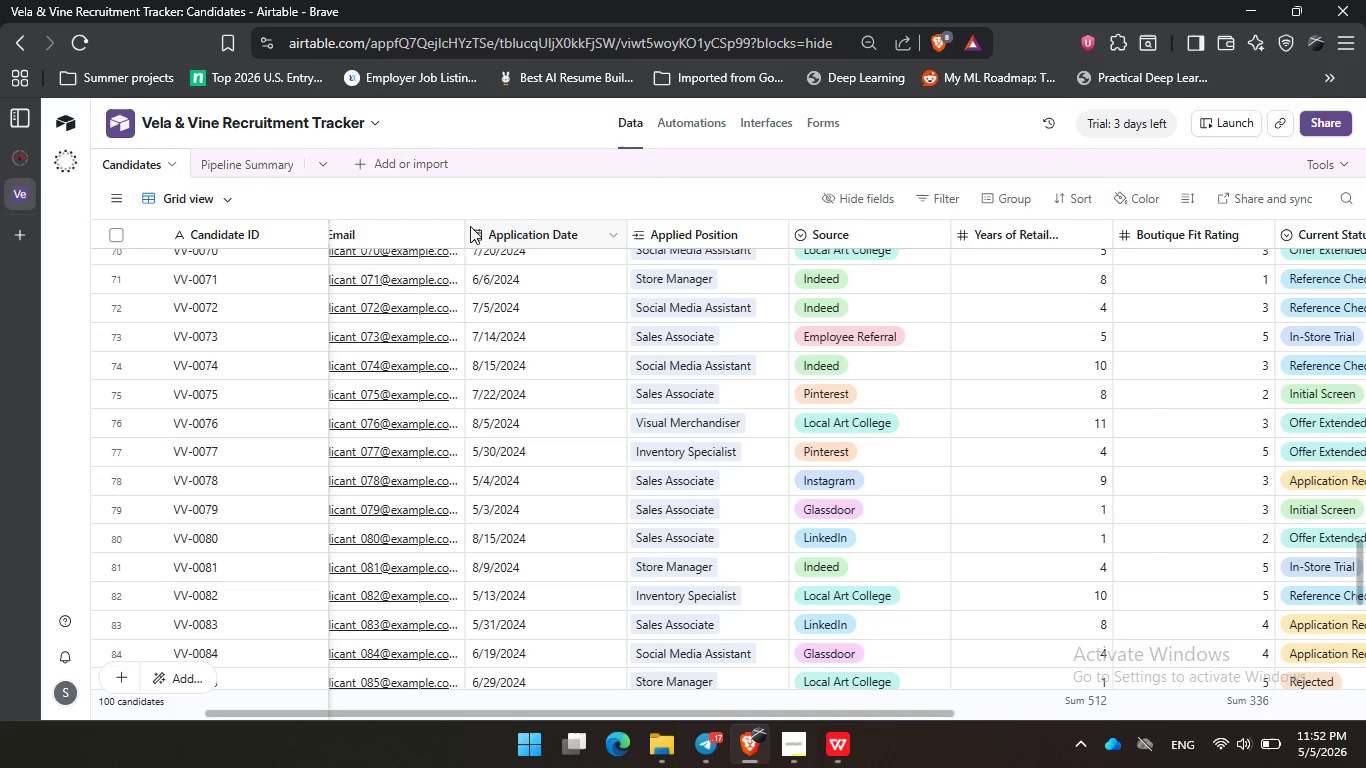 
left_click_drag(start_coordinate=[463, 230], to_coordinate=[495, 230])
 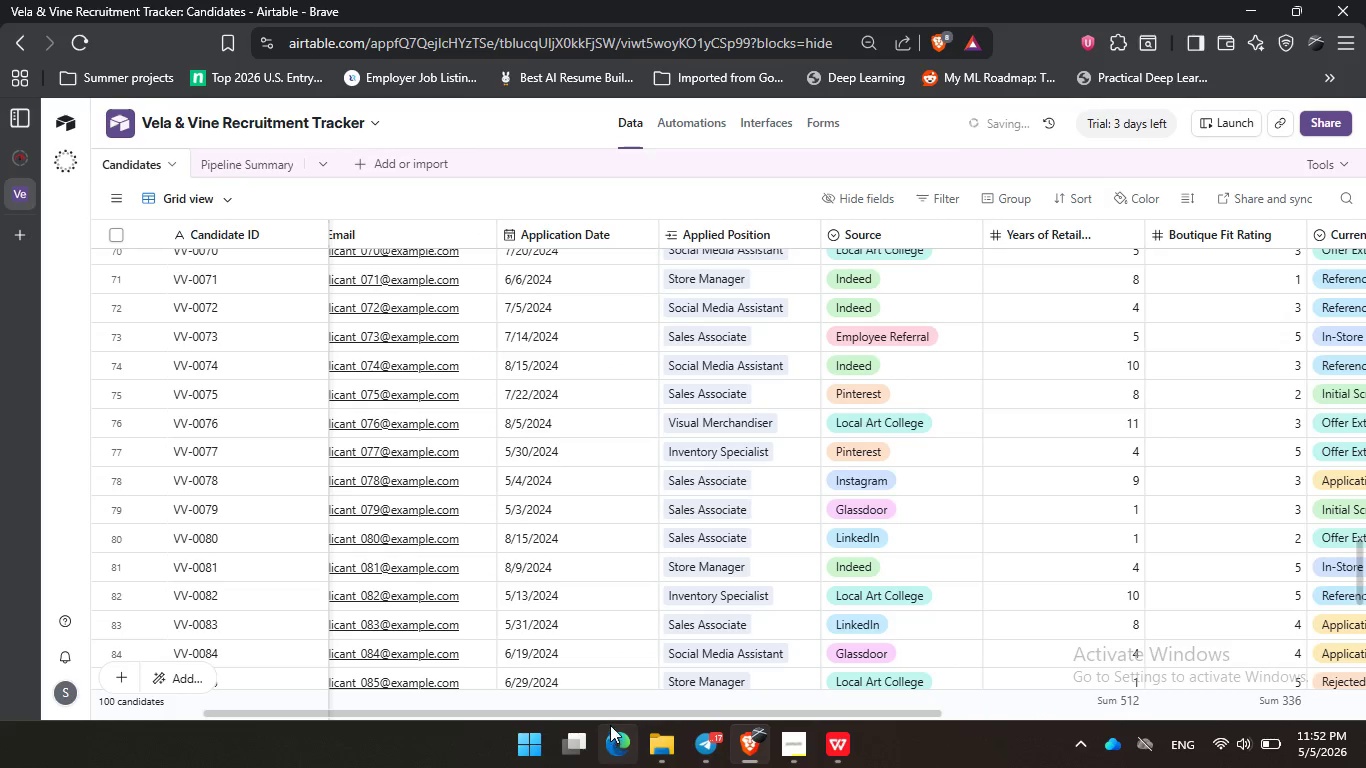 
left_click_drag(start_coordinate=[611, 712], to_coordinate=[367, 712])
 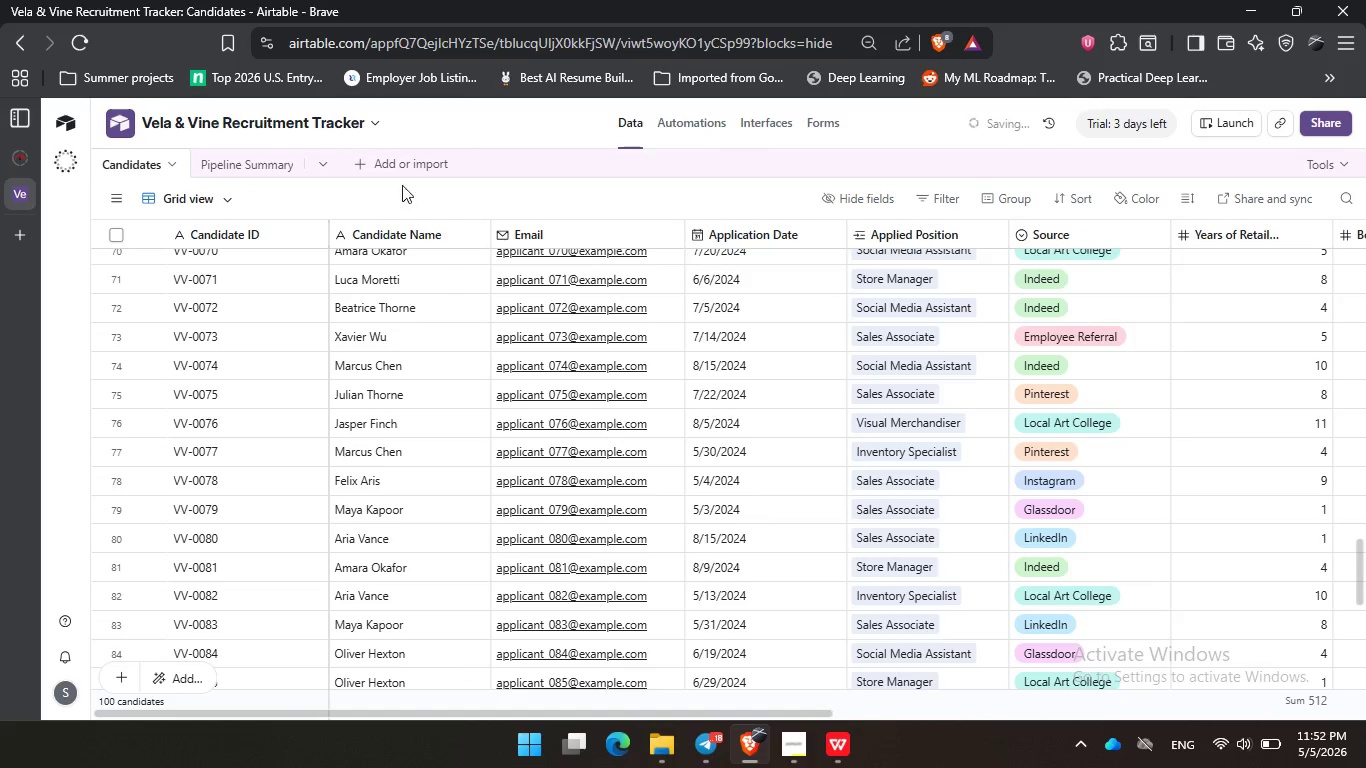 
left_click([573, 210])